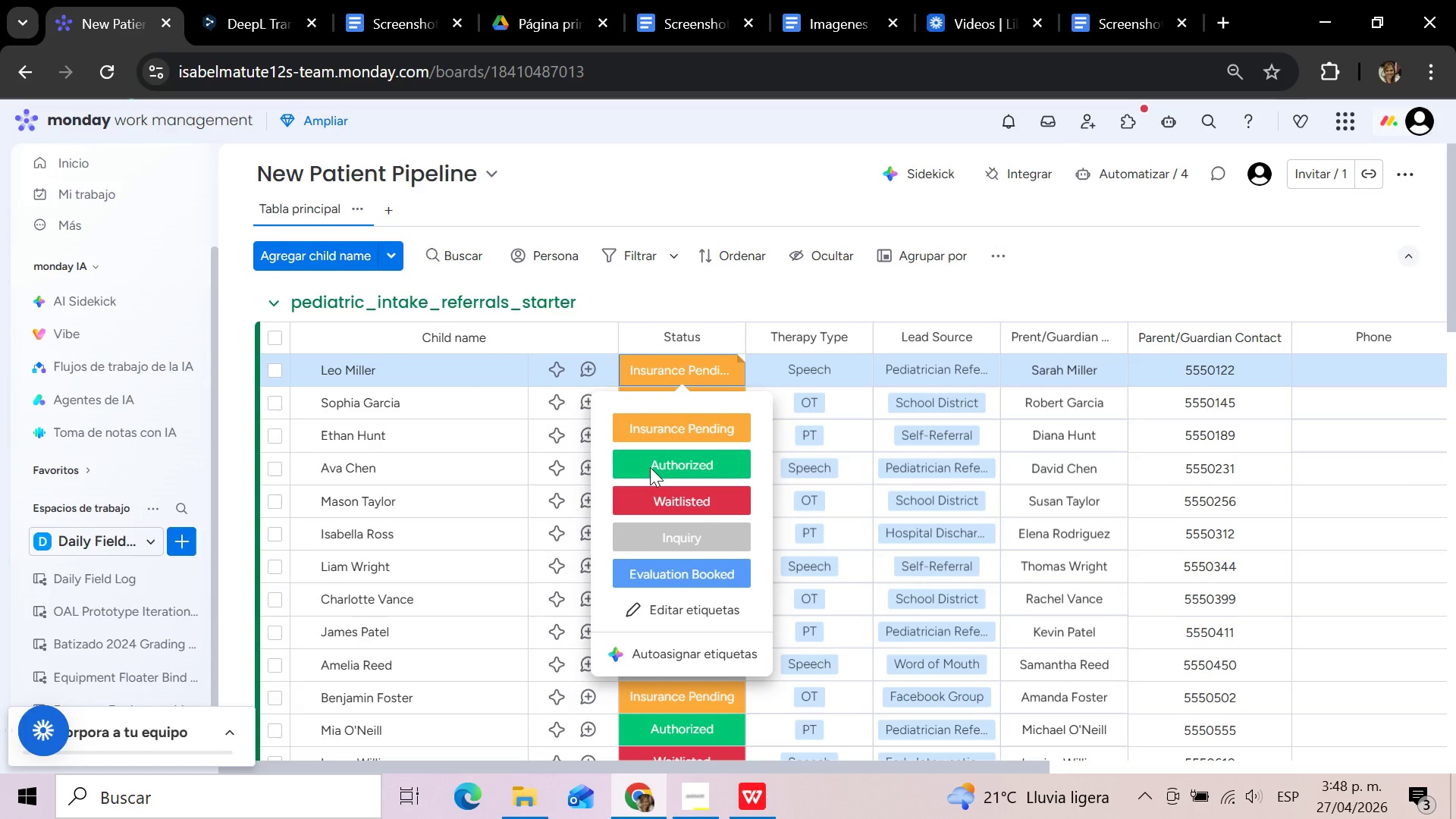 
left_click([630, 541])
 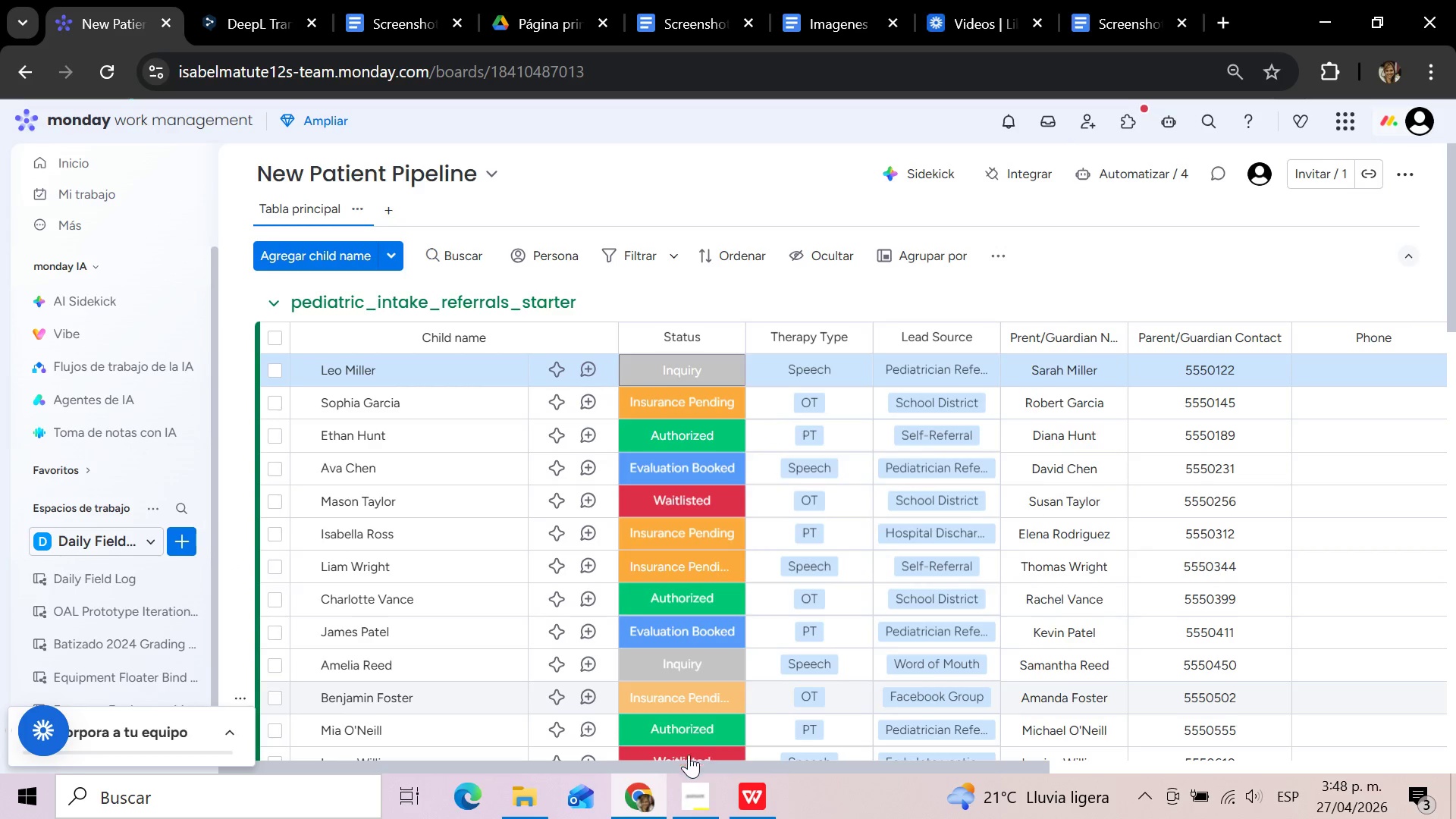 
left_click_drag(start_coordinate=[676, 766], to_coordinate=[487, 758])
 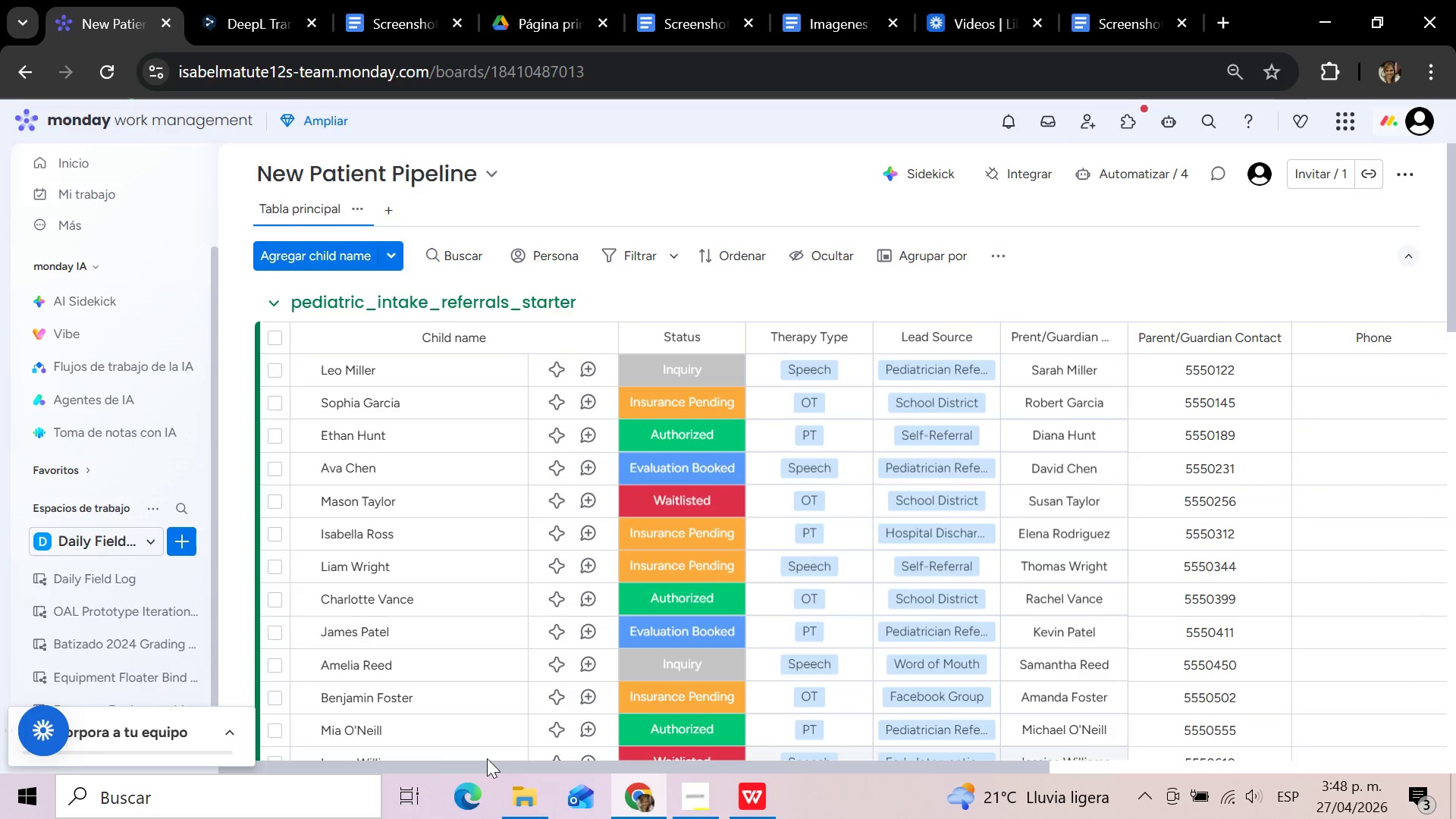 
left_click([487, 758])
 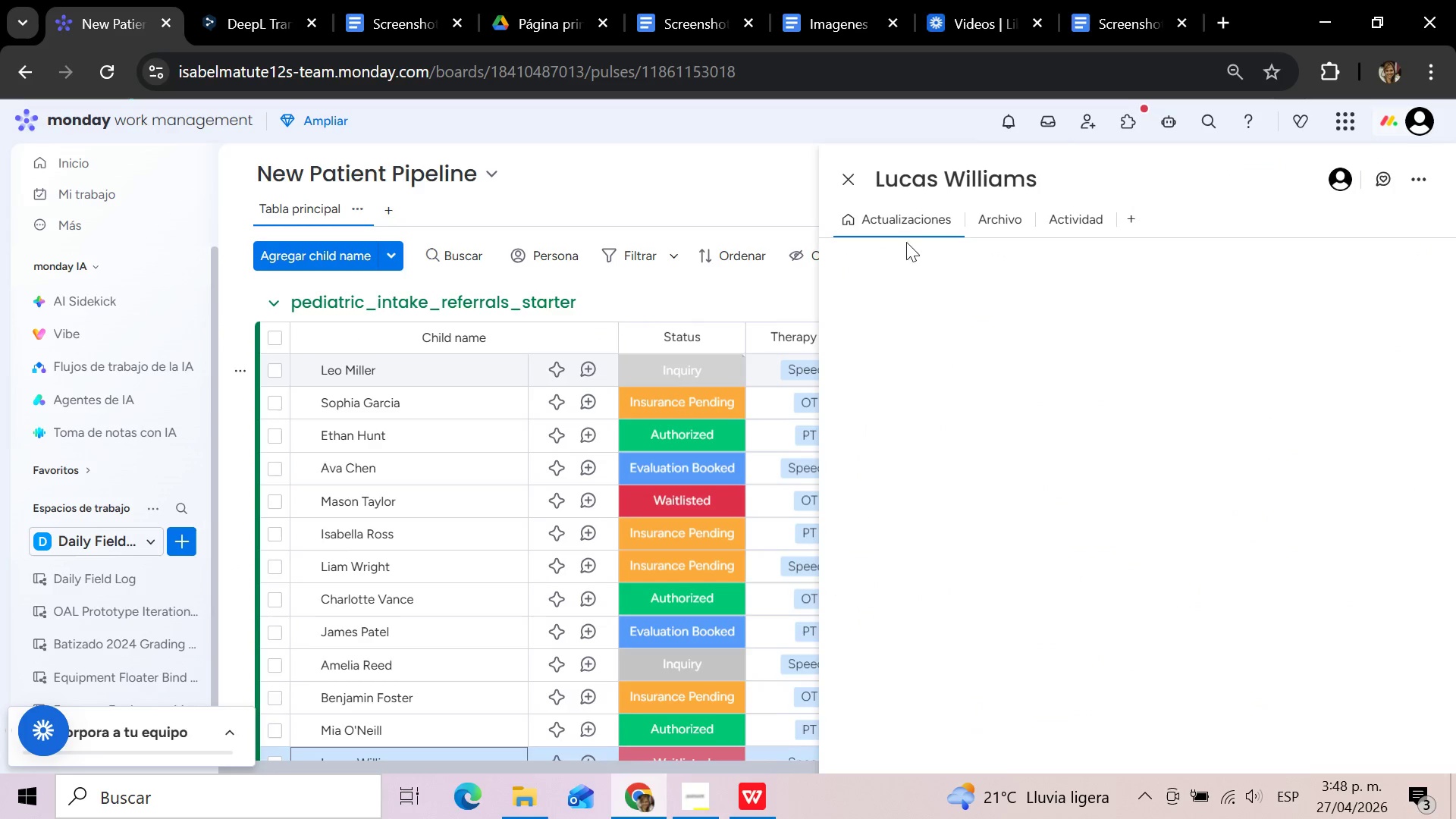 
left_click([847, 178])
 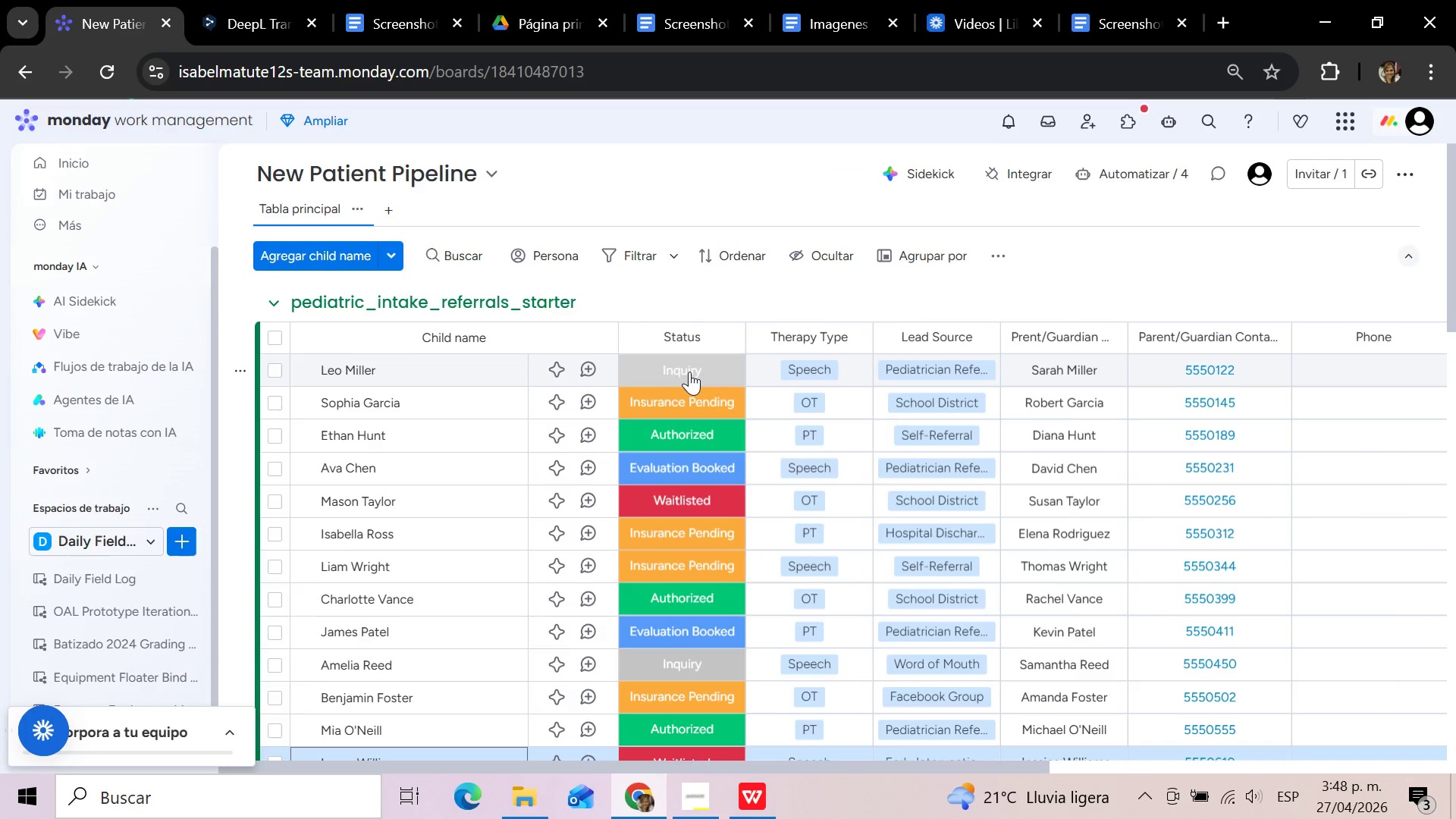 
left_click([689, 372])
 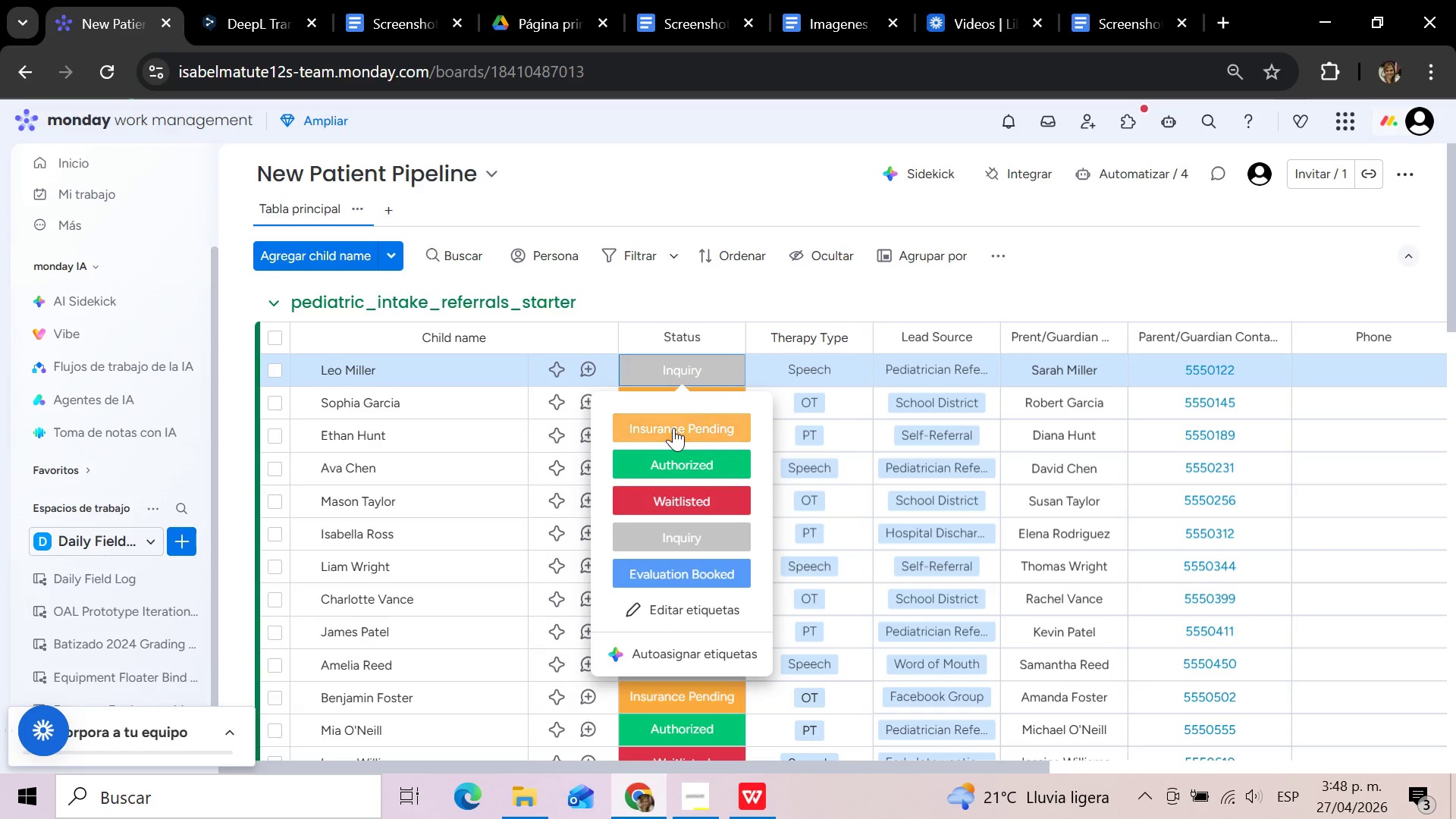 
left_click([673, 428])
 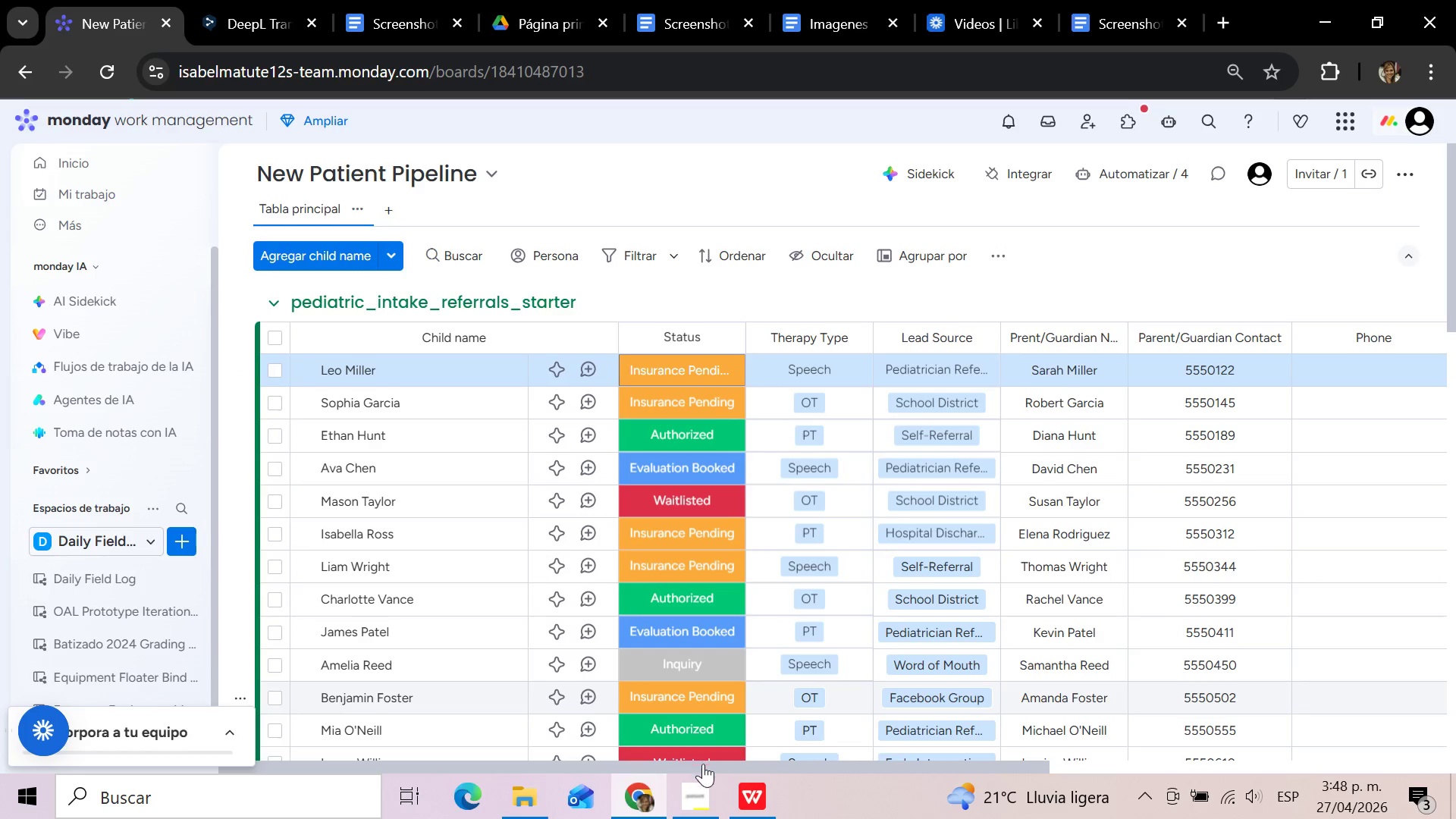 
left_click_drag(start_coordinate=[702, 764], to_coordinate=[1175, 761])
 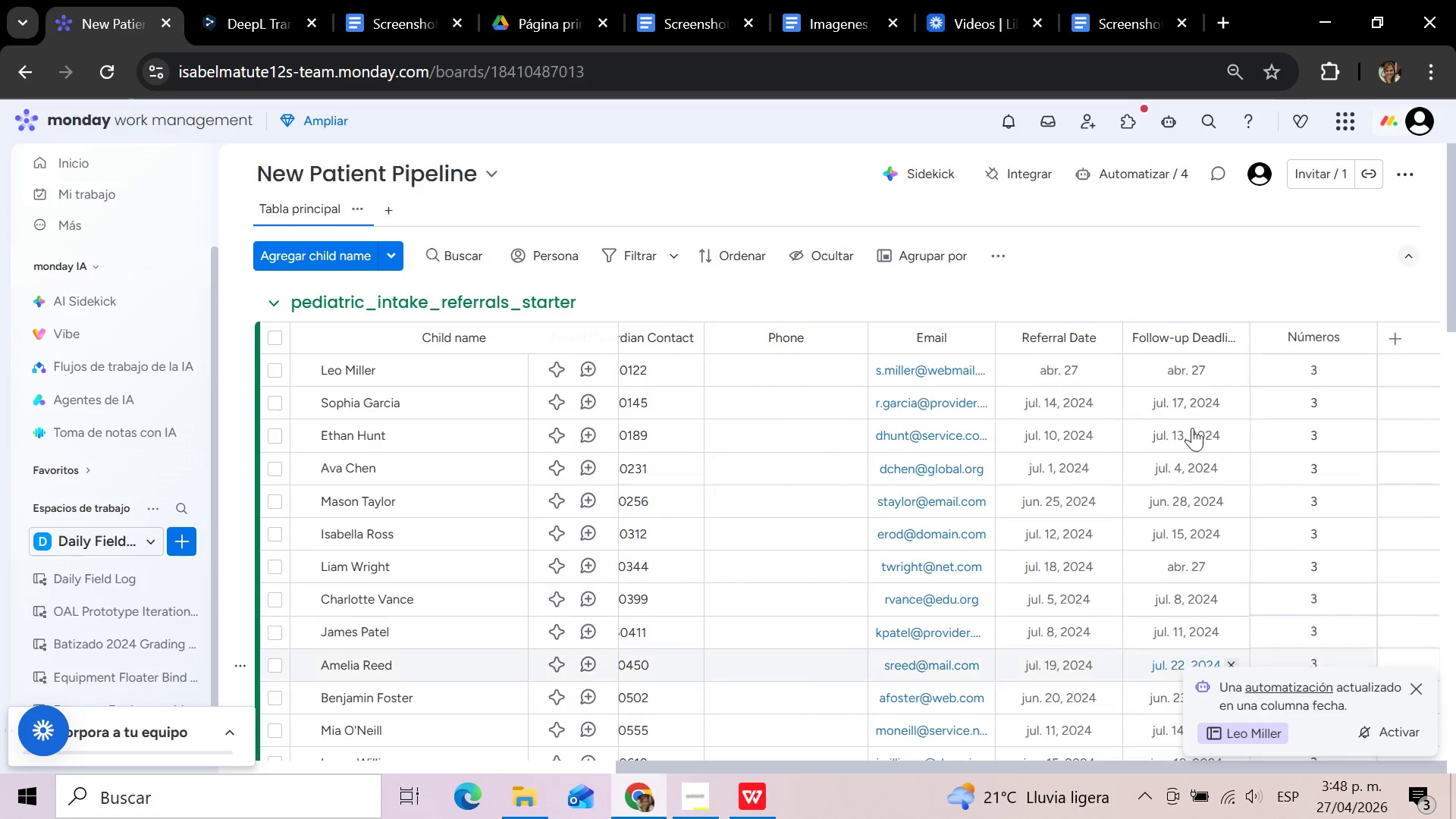 
mouse_move([1206, 369])
 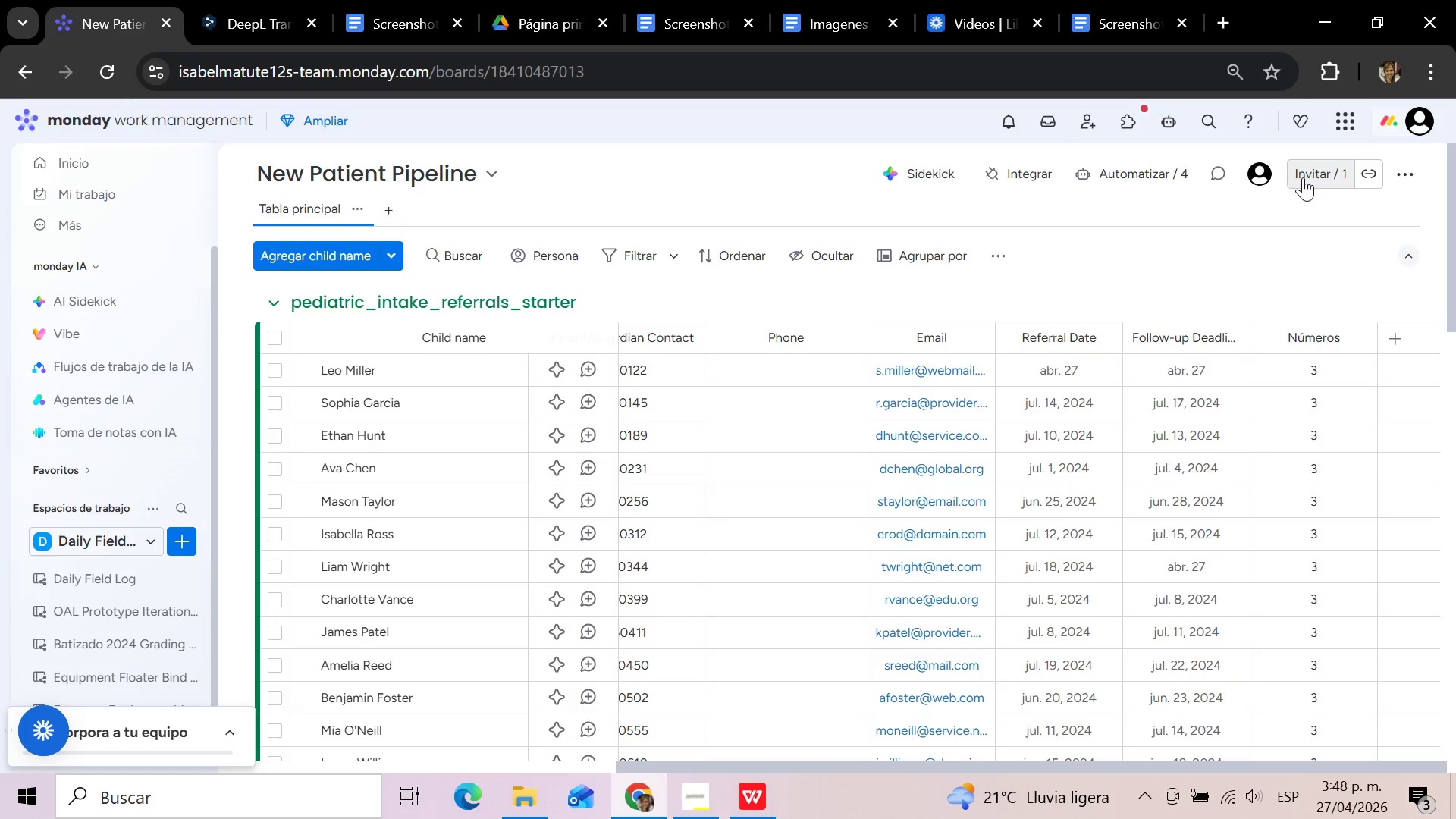 
left_click([1112, 181])
 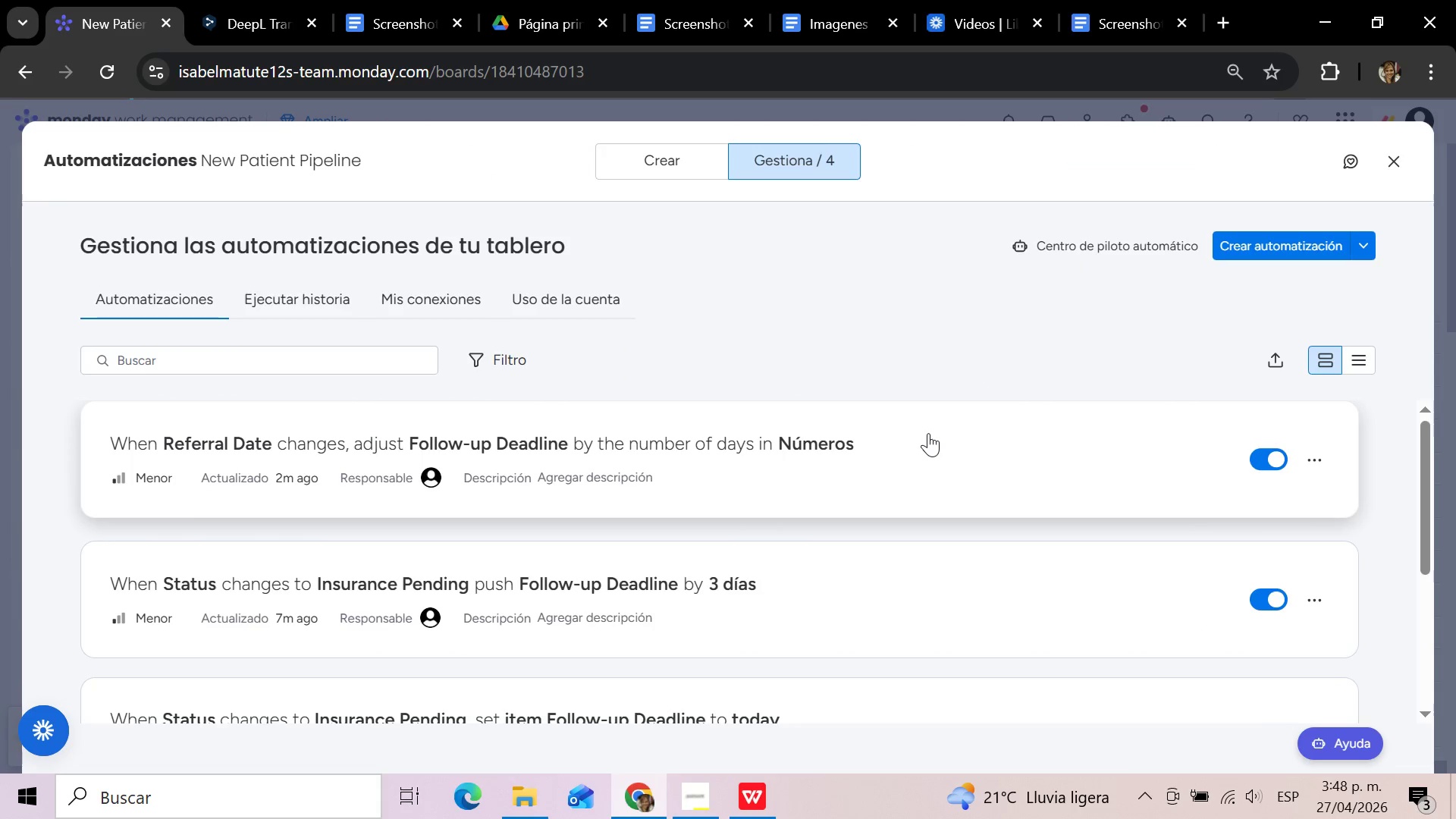 
wait(6.97)
 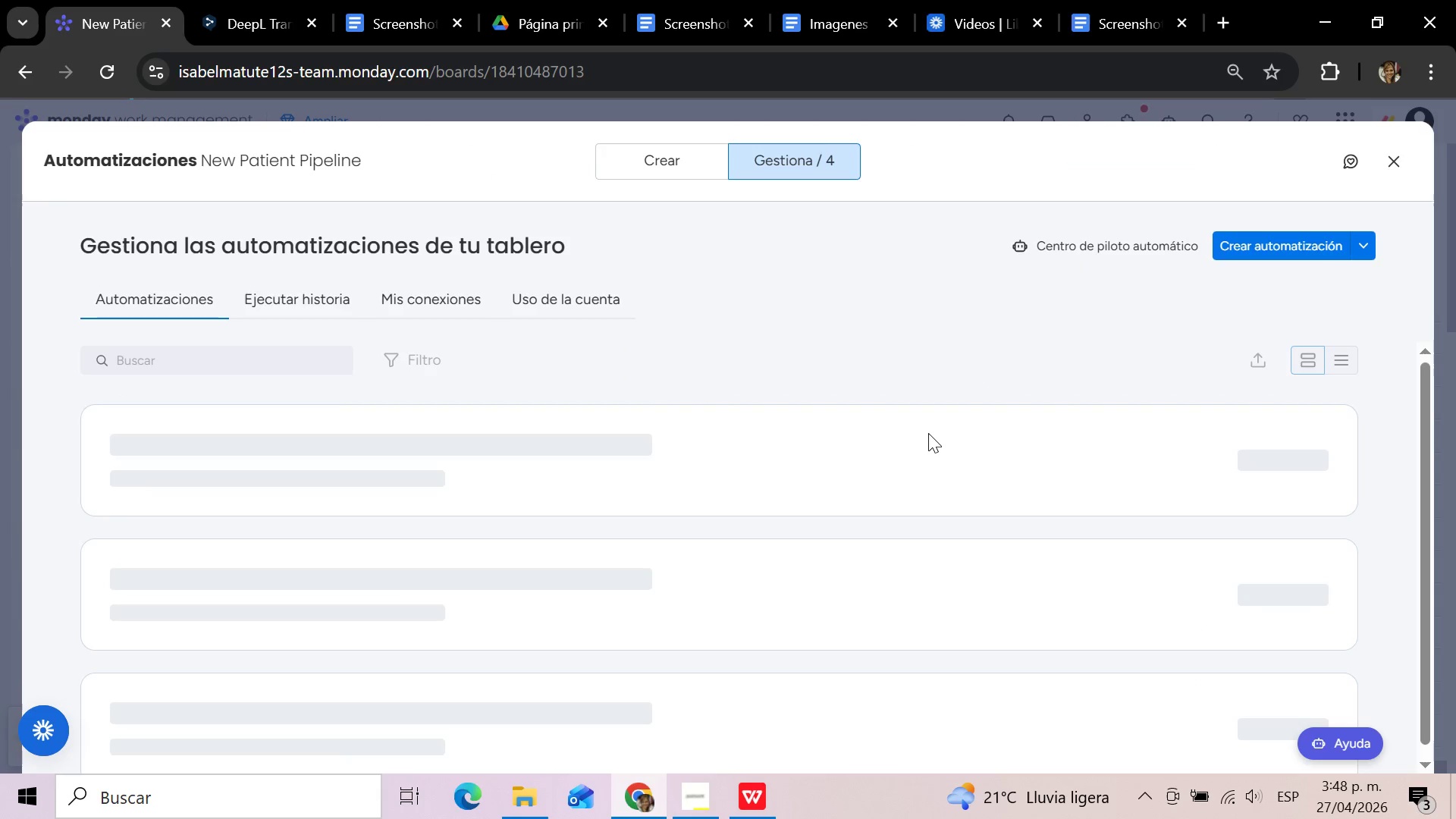 
left_click([761, 479])
 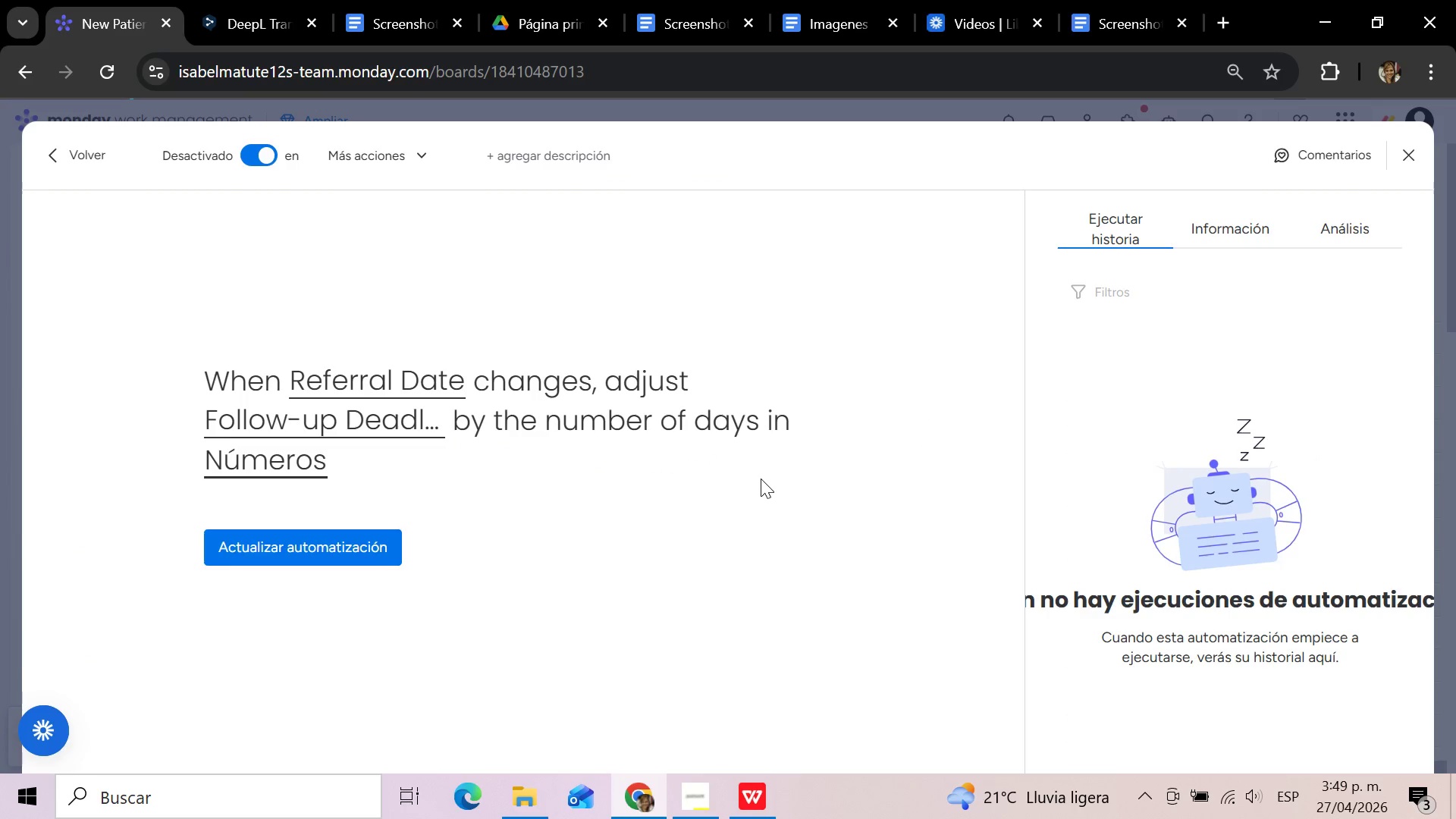 
wait(11.5)
 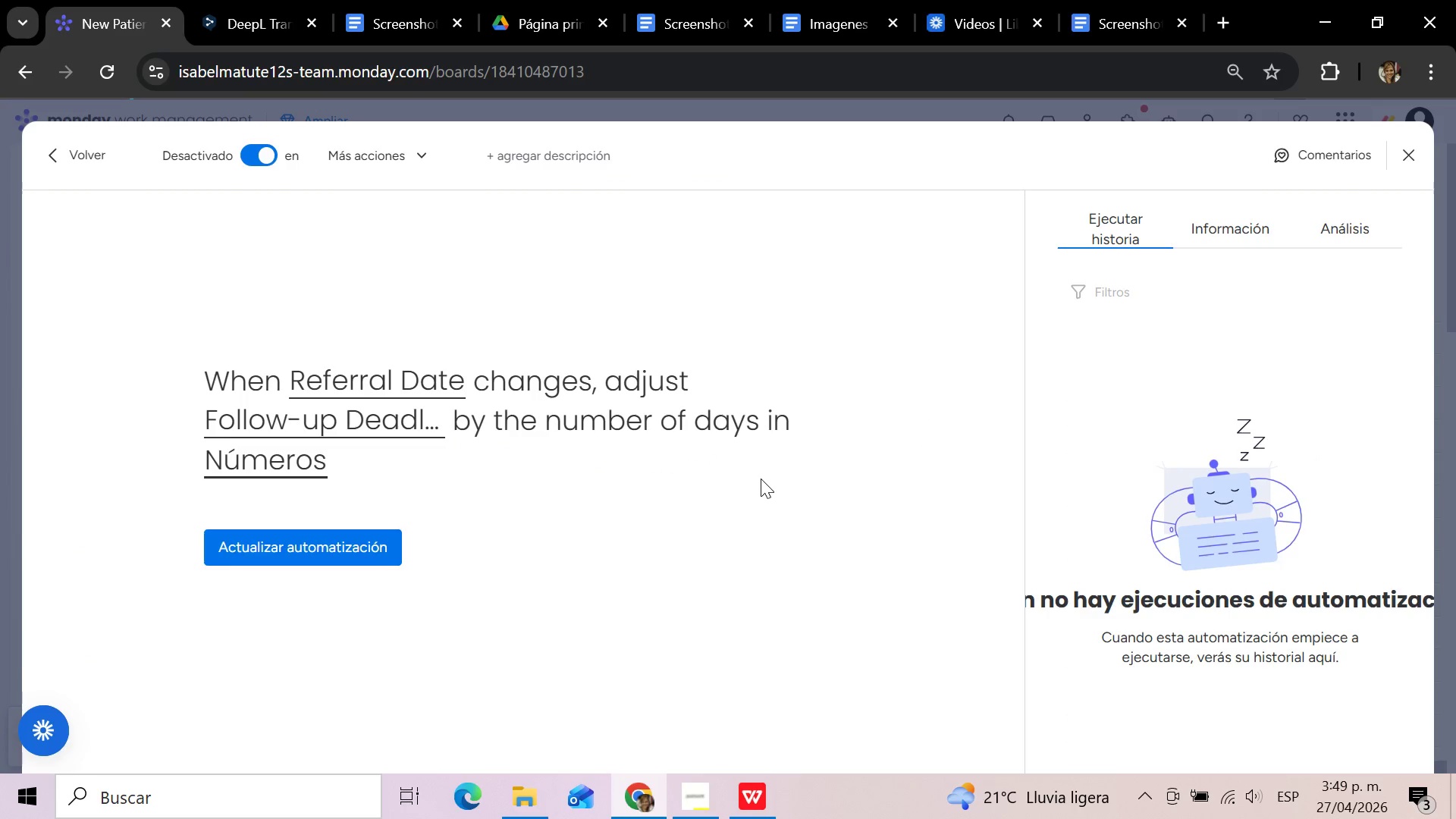 
left_click([309, 554])
 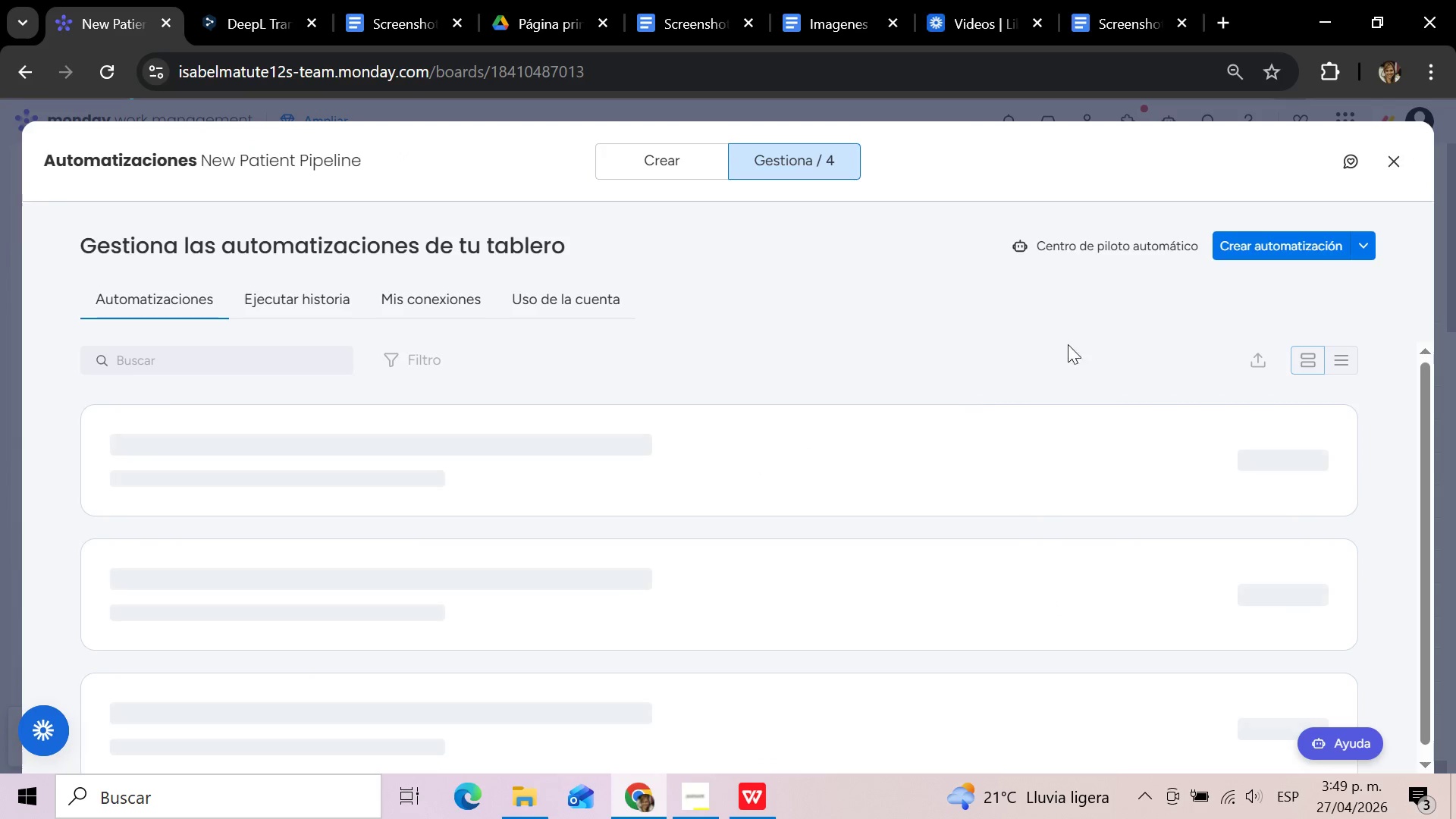 
left_click([1402, 155])
 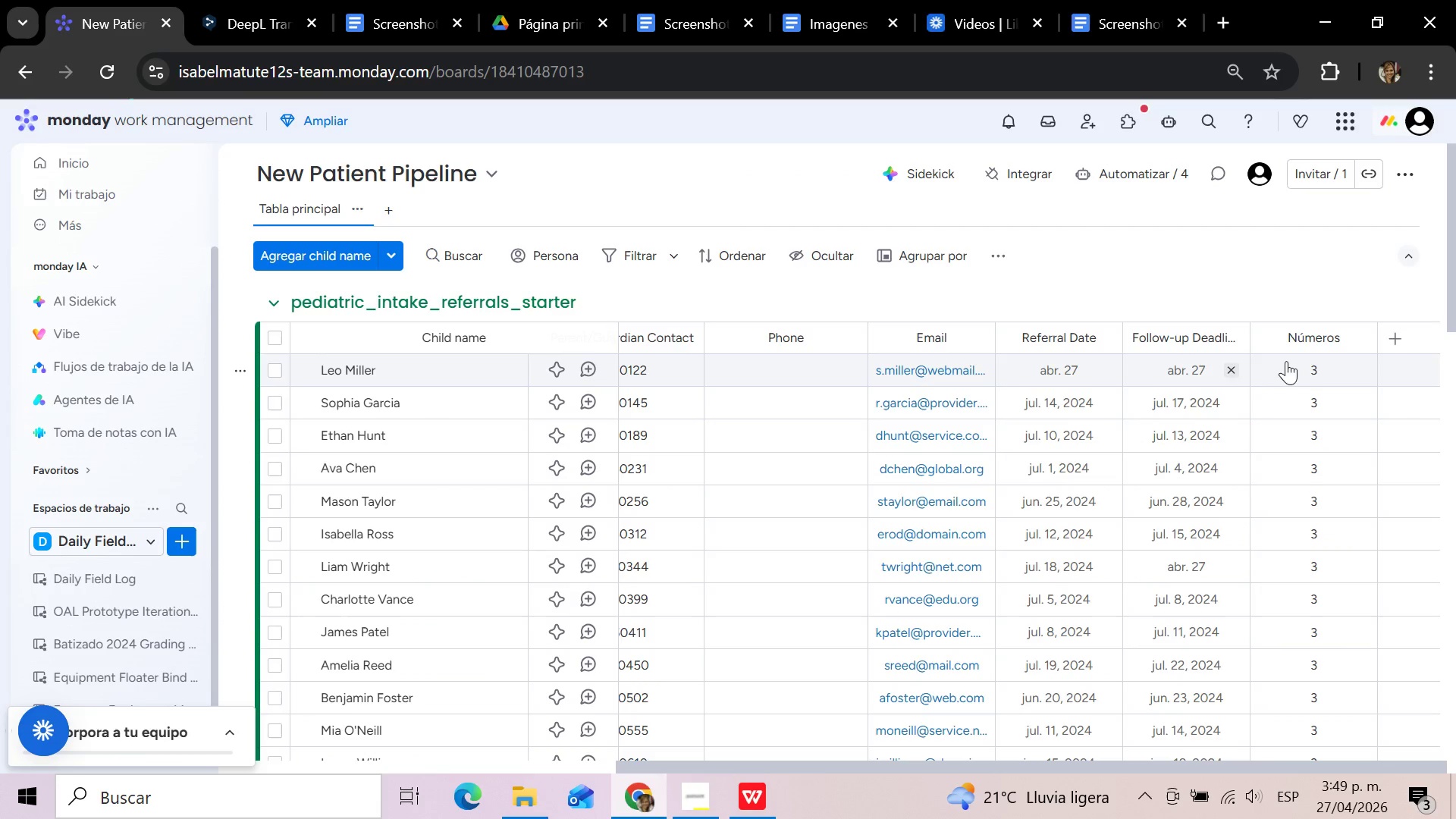 
left_click([1360, 344])
 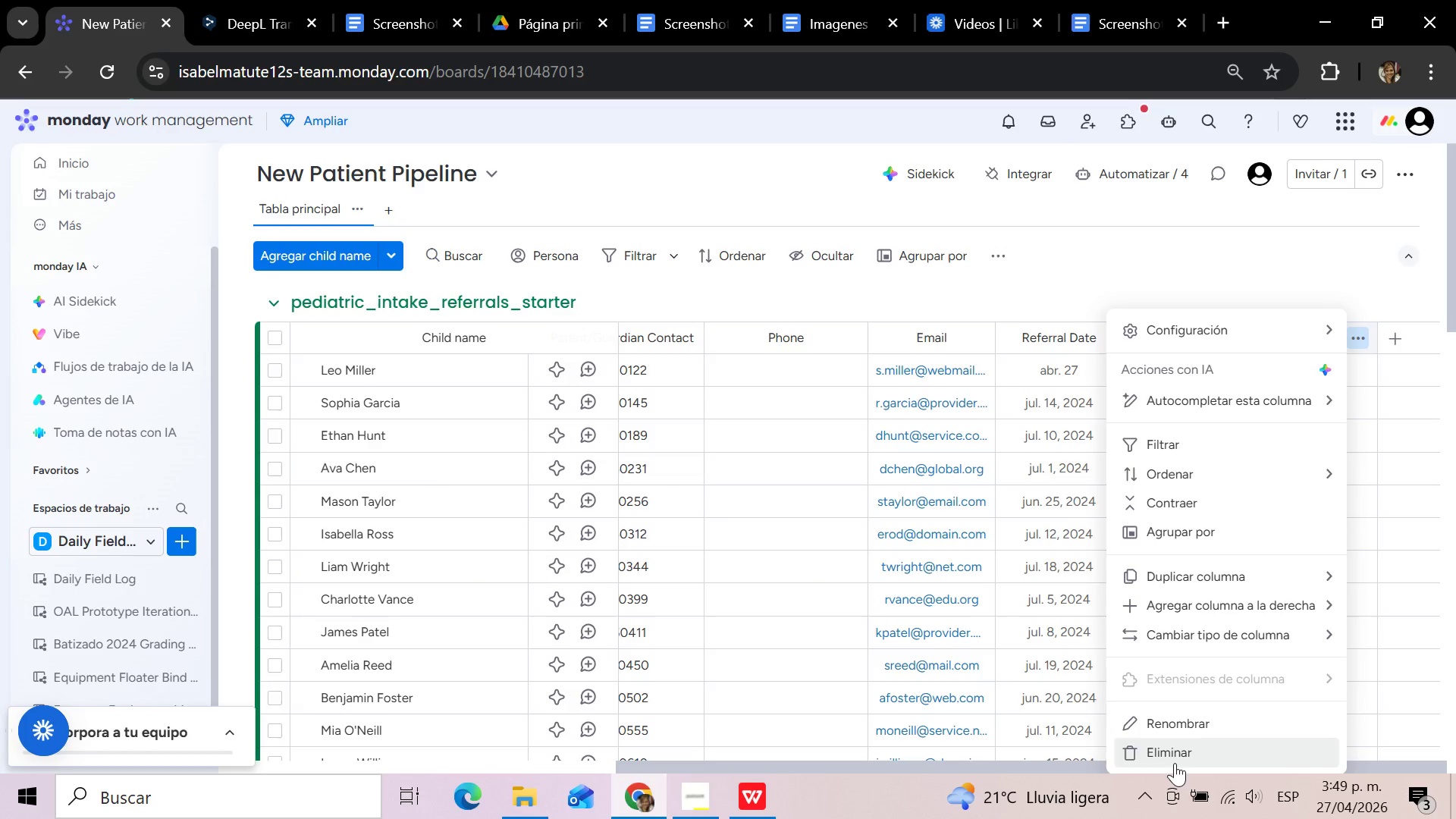 
left_click([1175, 763])
 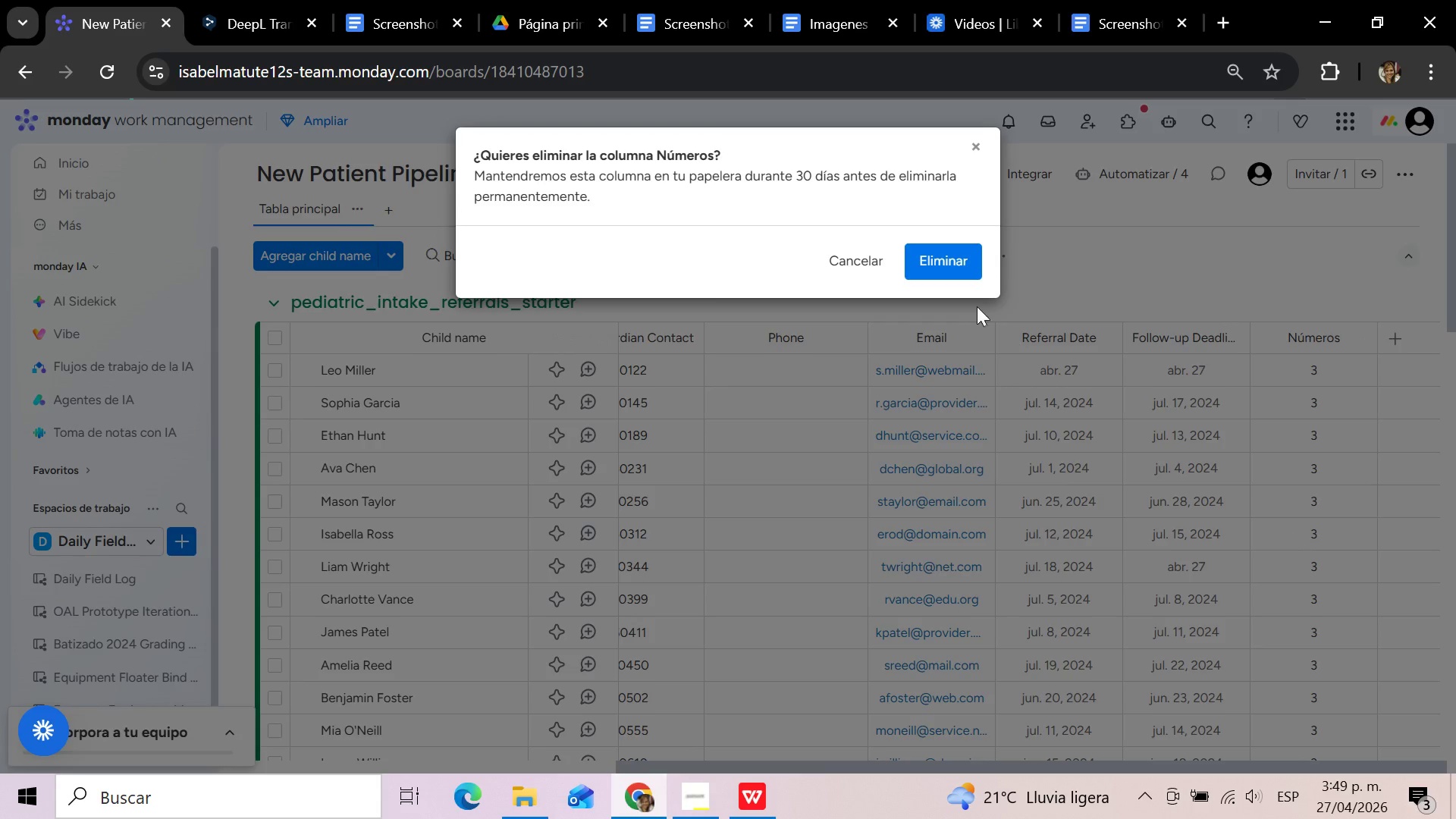 
left_click([952, 261])
 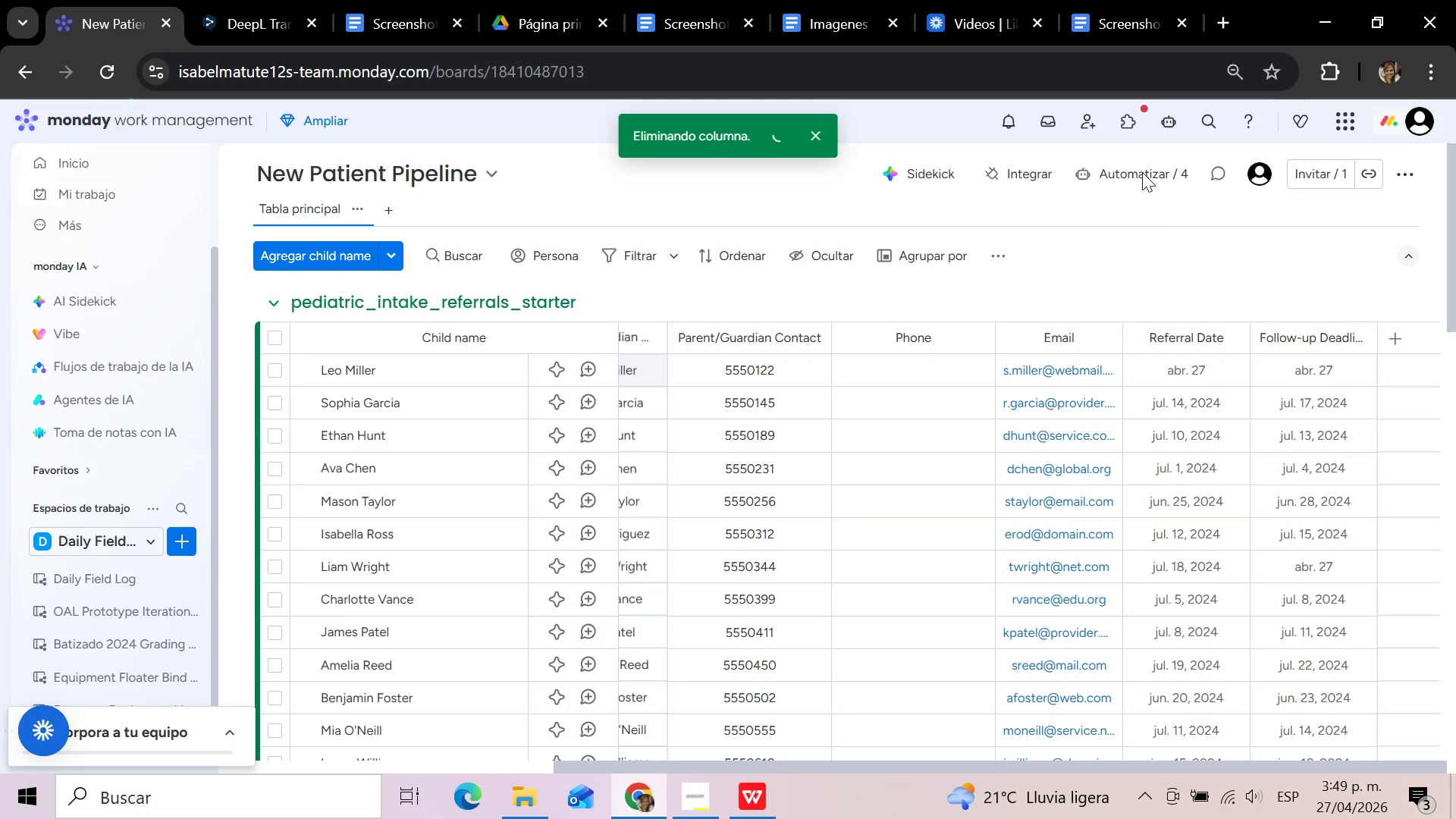 
left_click([1138, 168])
 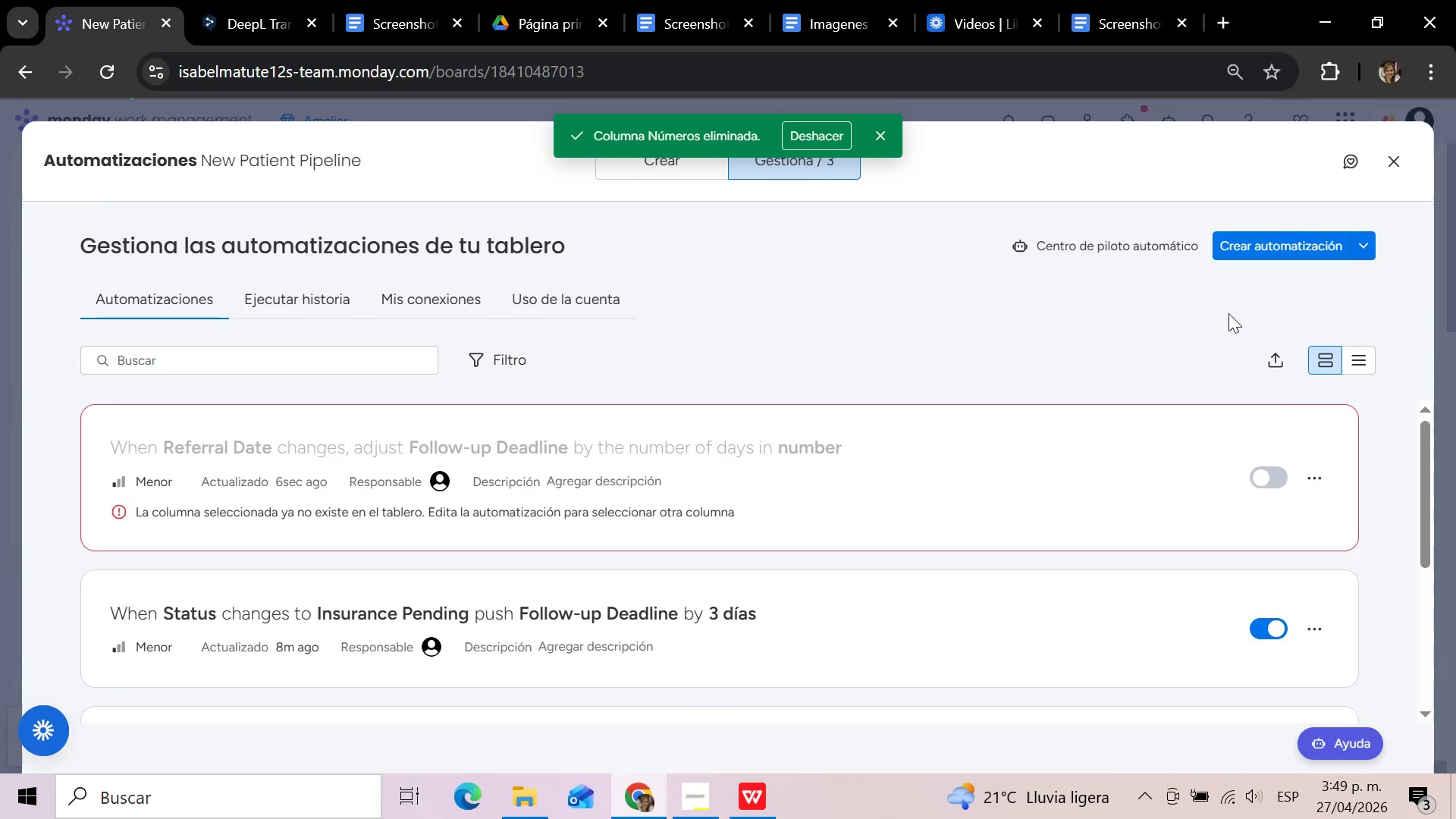 
wait(6.56)
 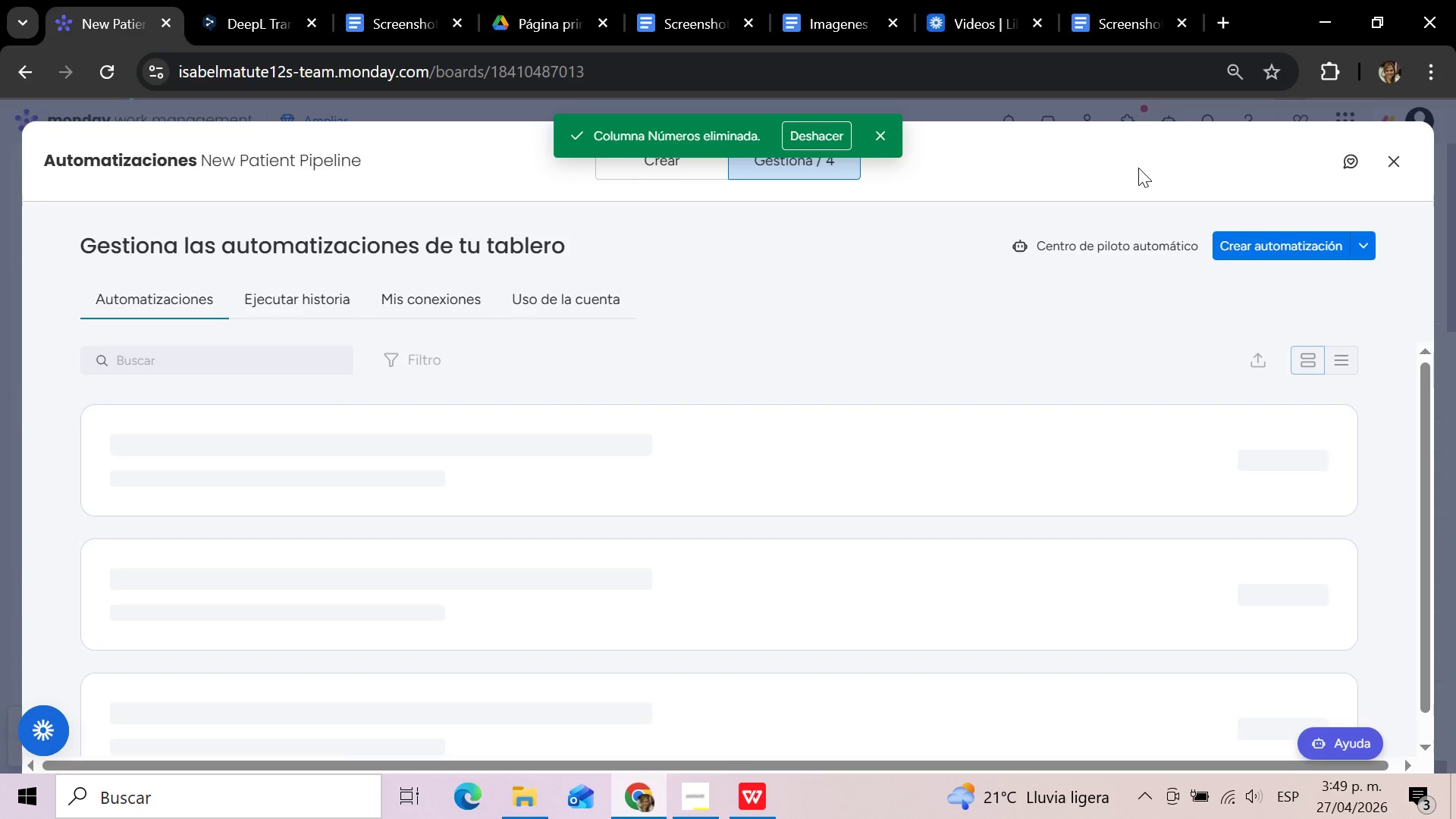 
left_click([1317, 475])
 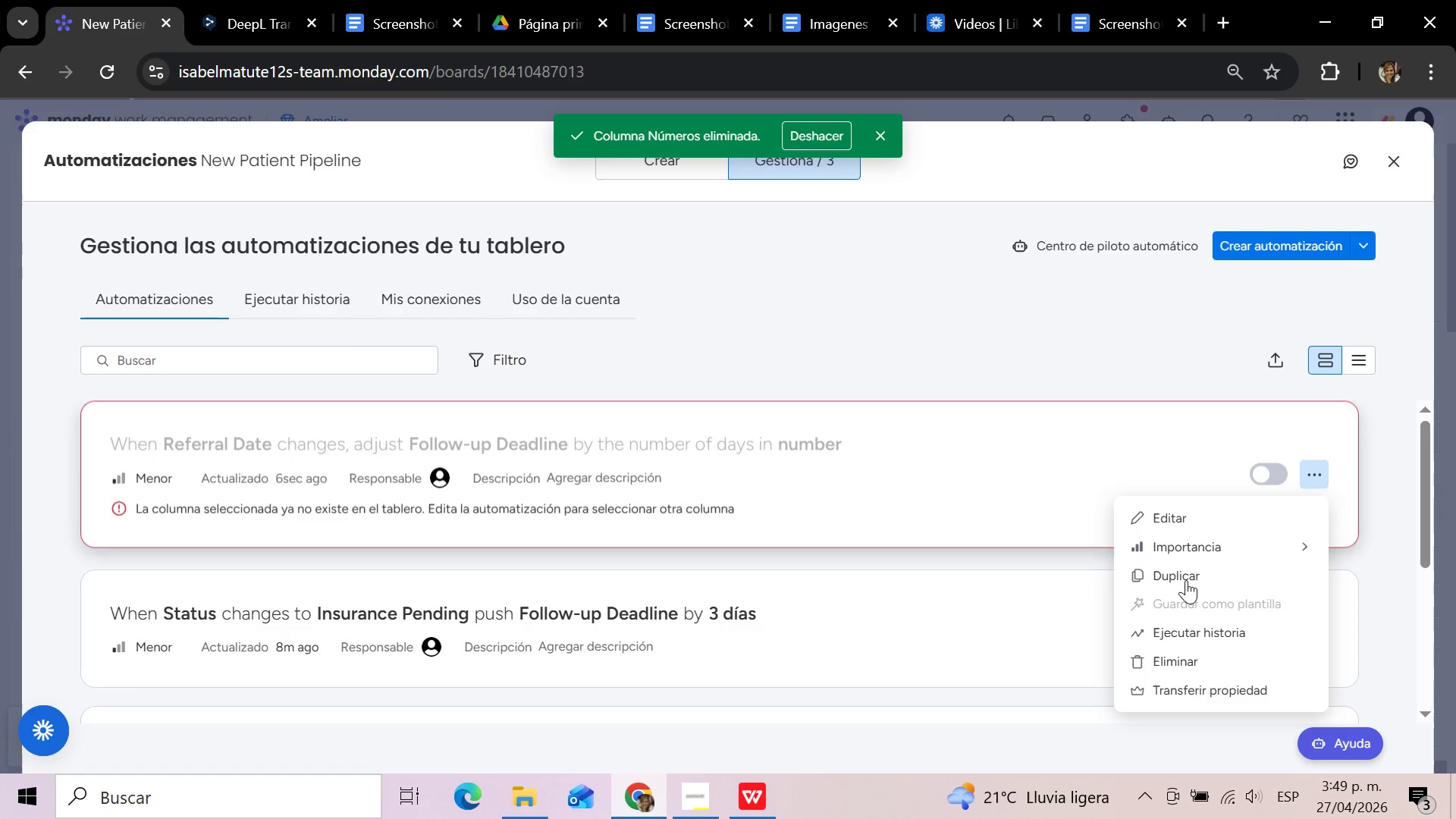 
left_click([1156, 662])
 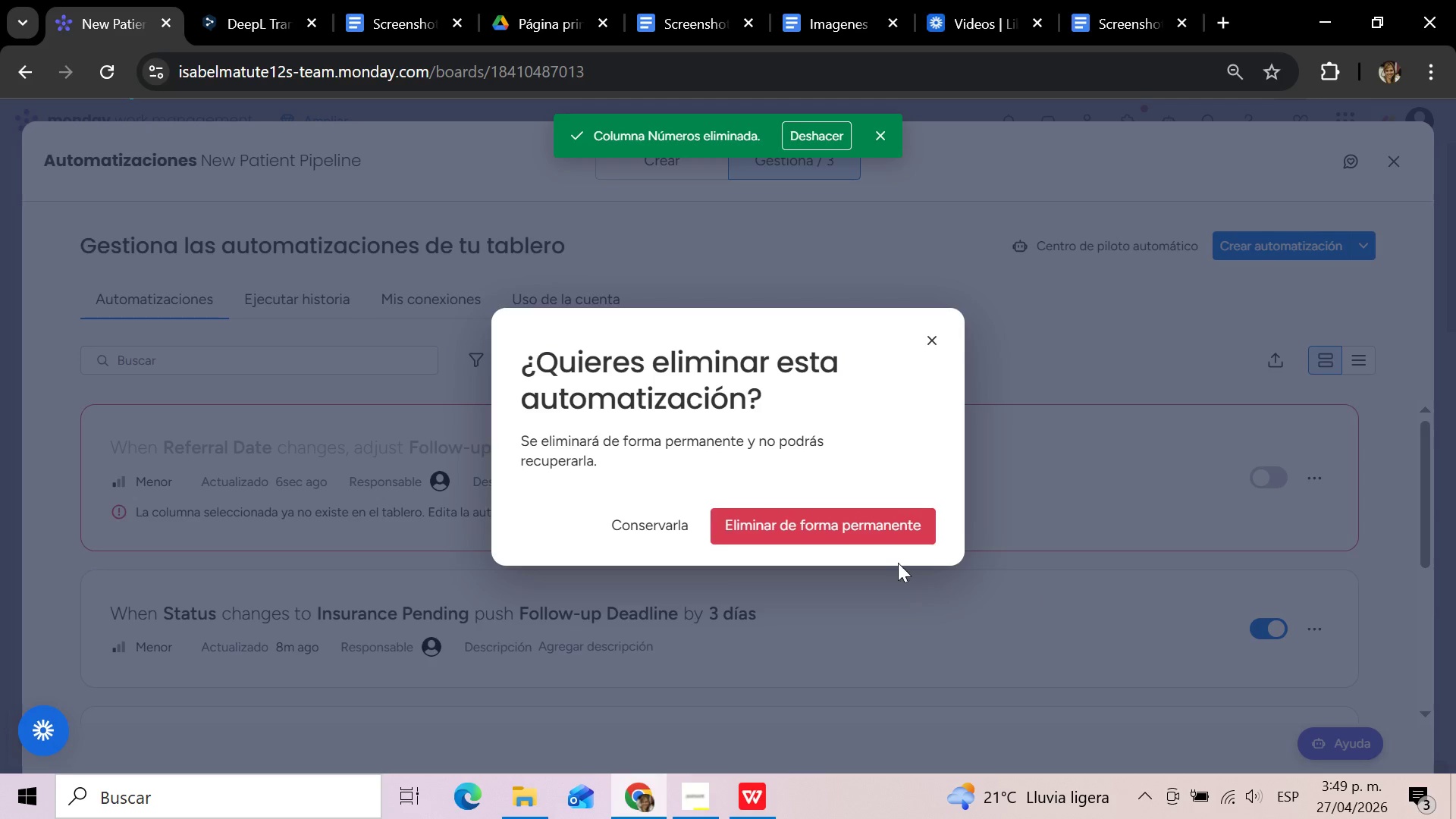 
left_click([835, 529])
 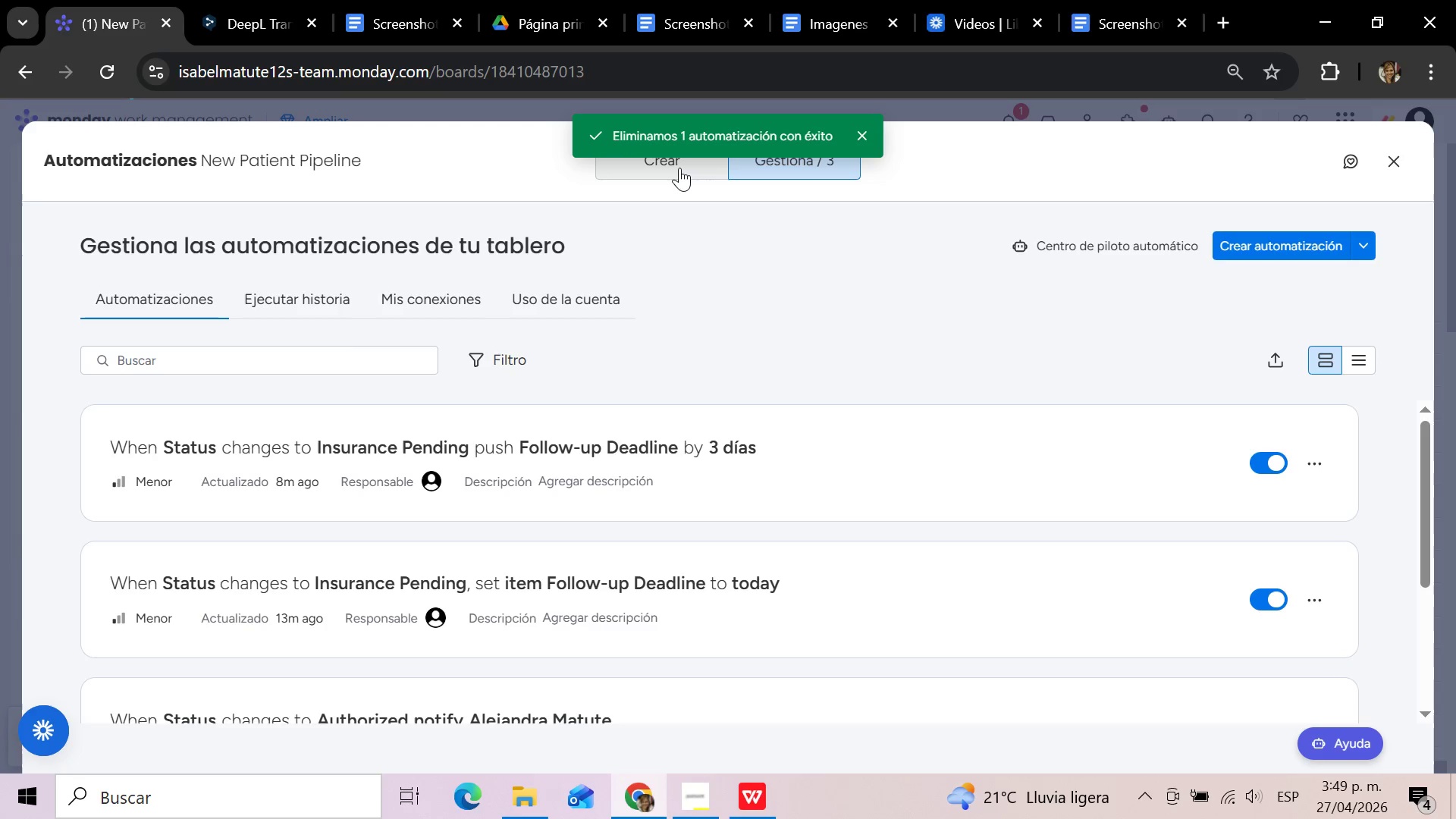 
wait(9.16)
 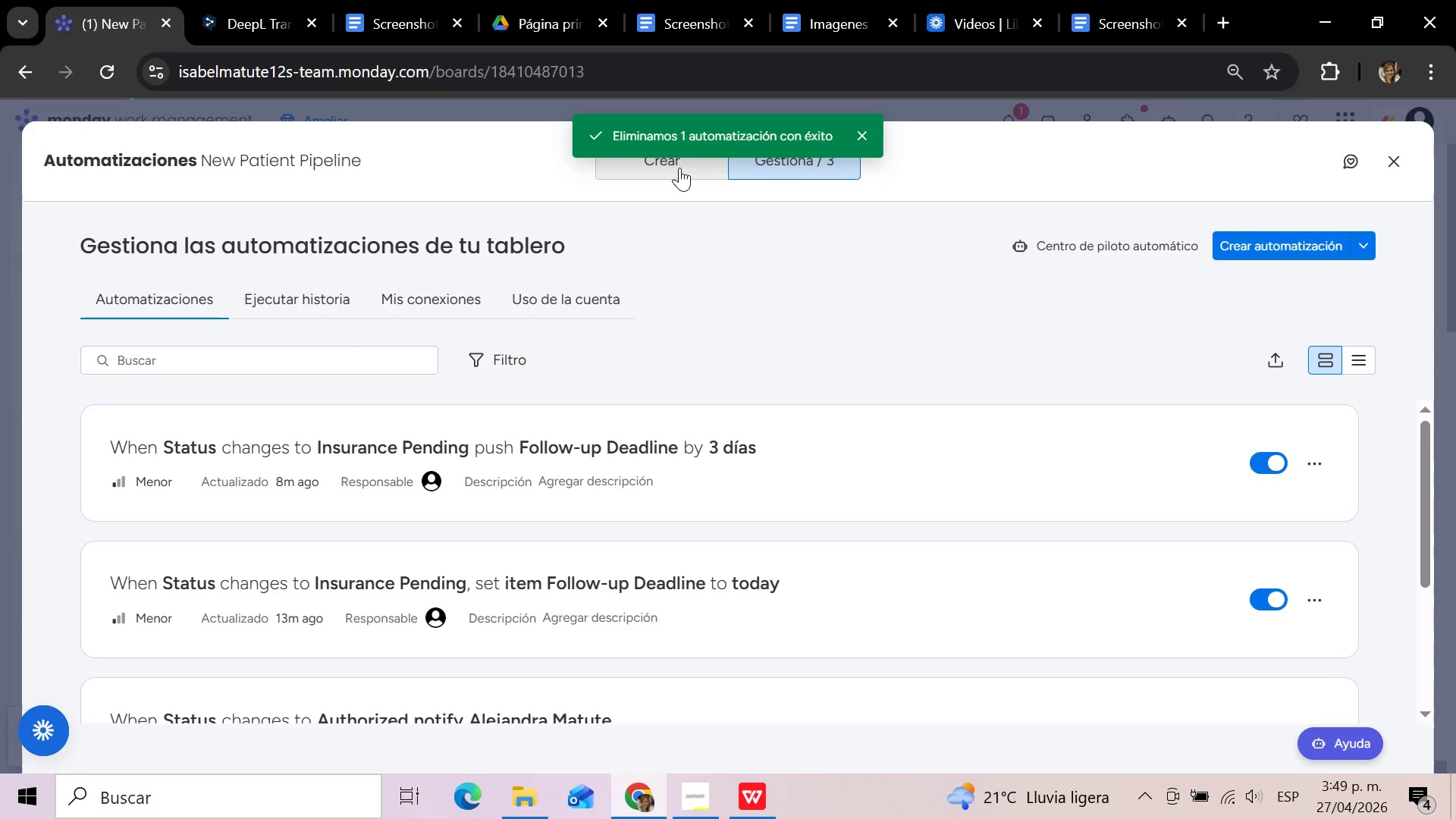 
left_click([800, 330])
 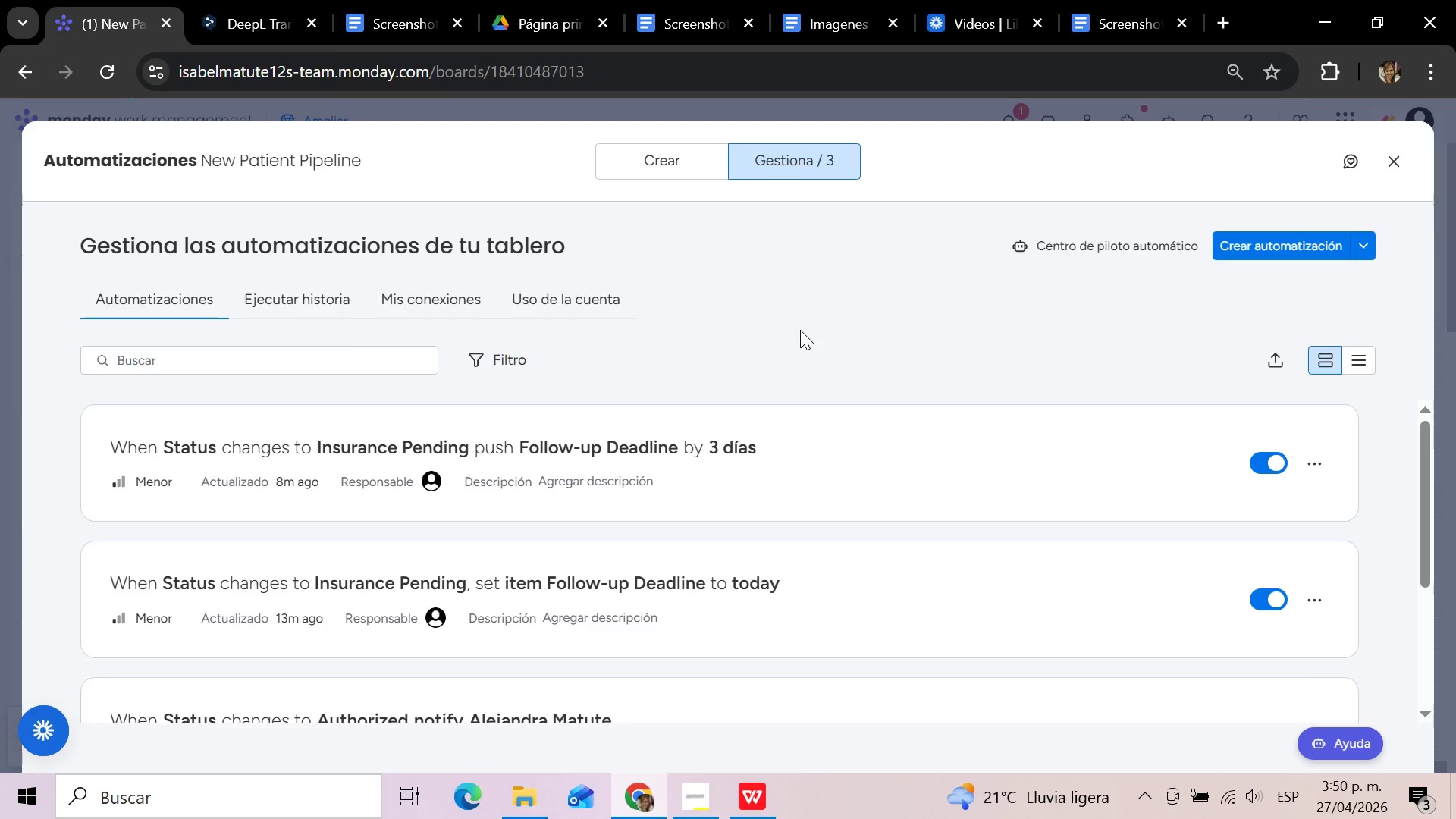 
wait(30.03)
 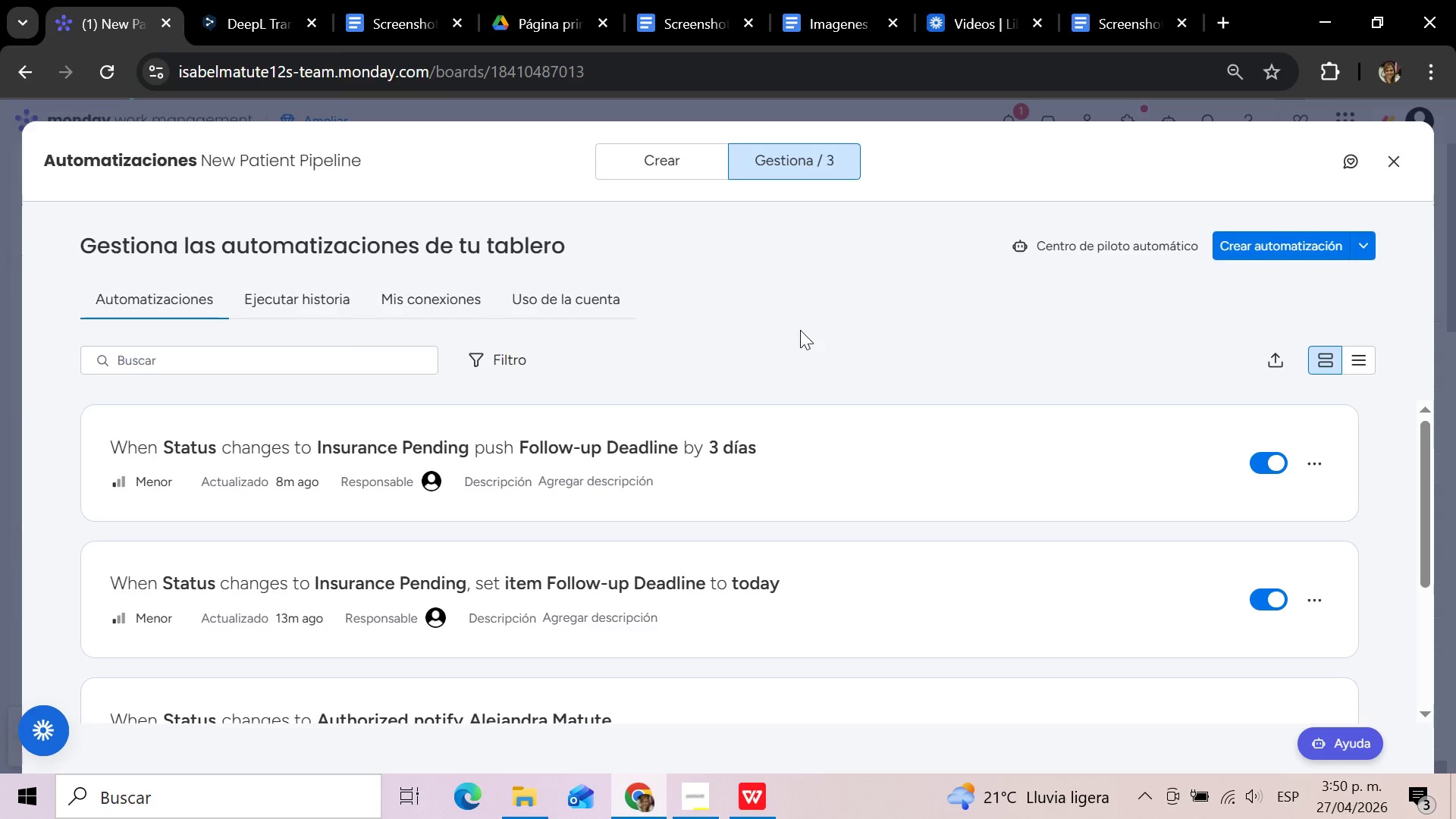 
left_click([1394, 162])
 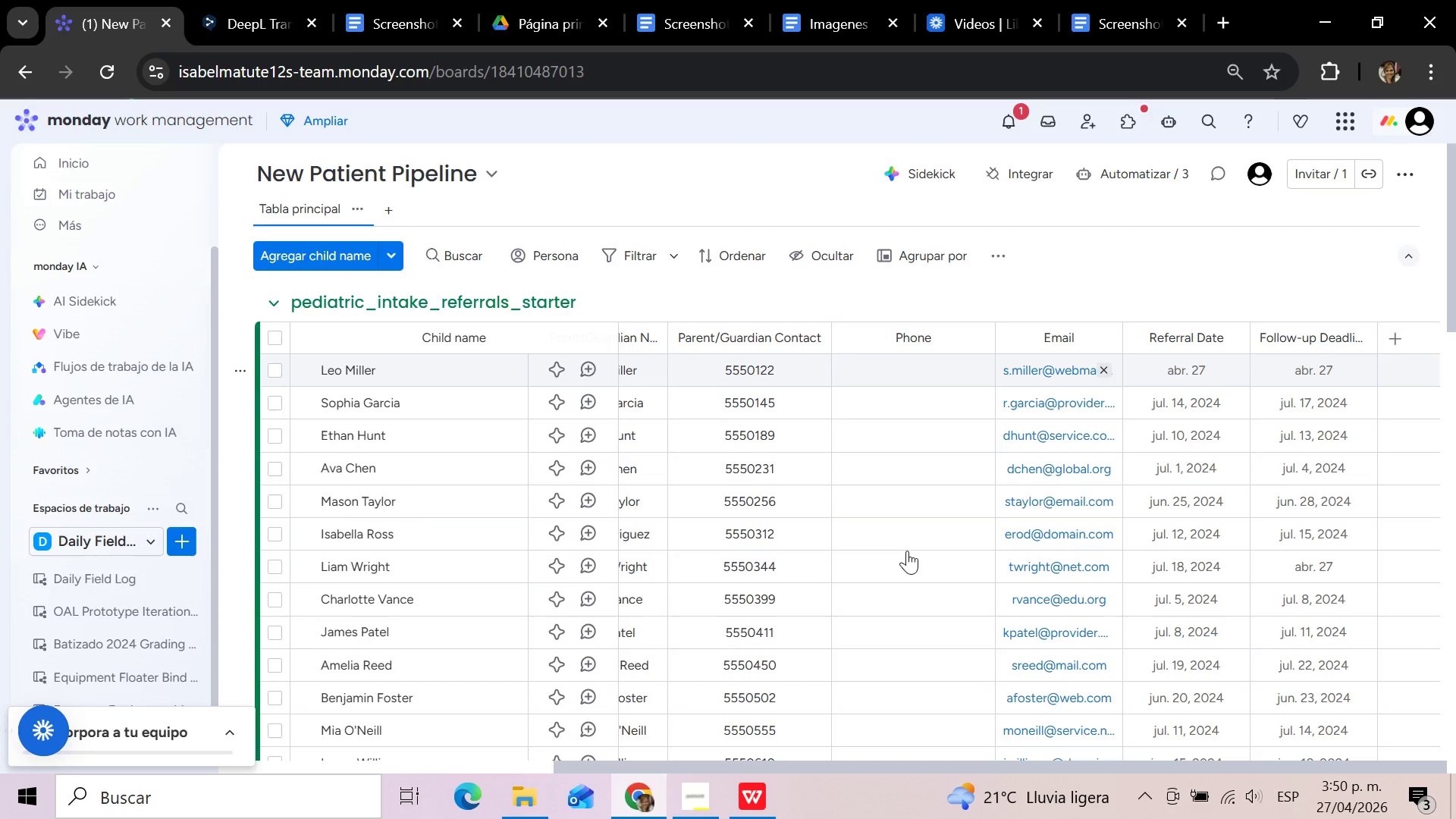 
scroll: coordinate [907, 551], scroll_direction: up, amount: 6.0
 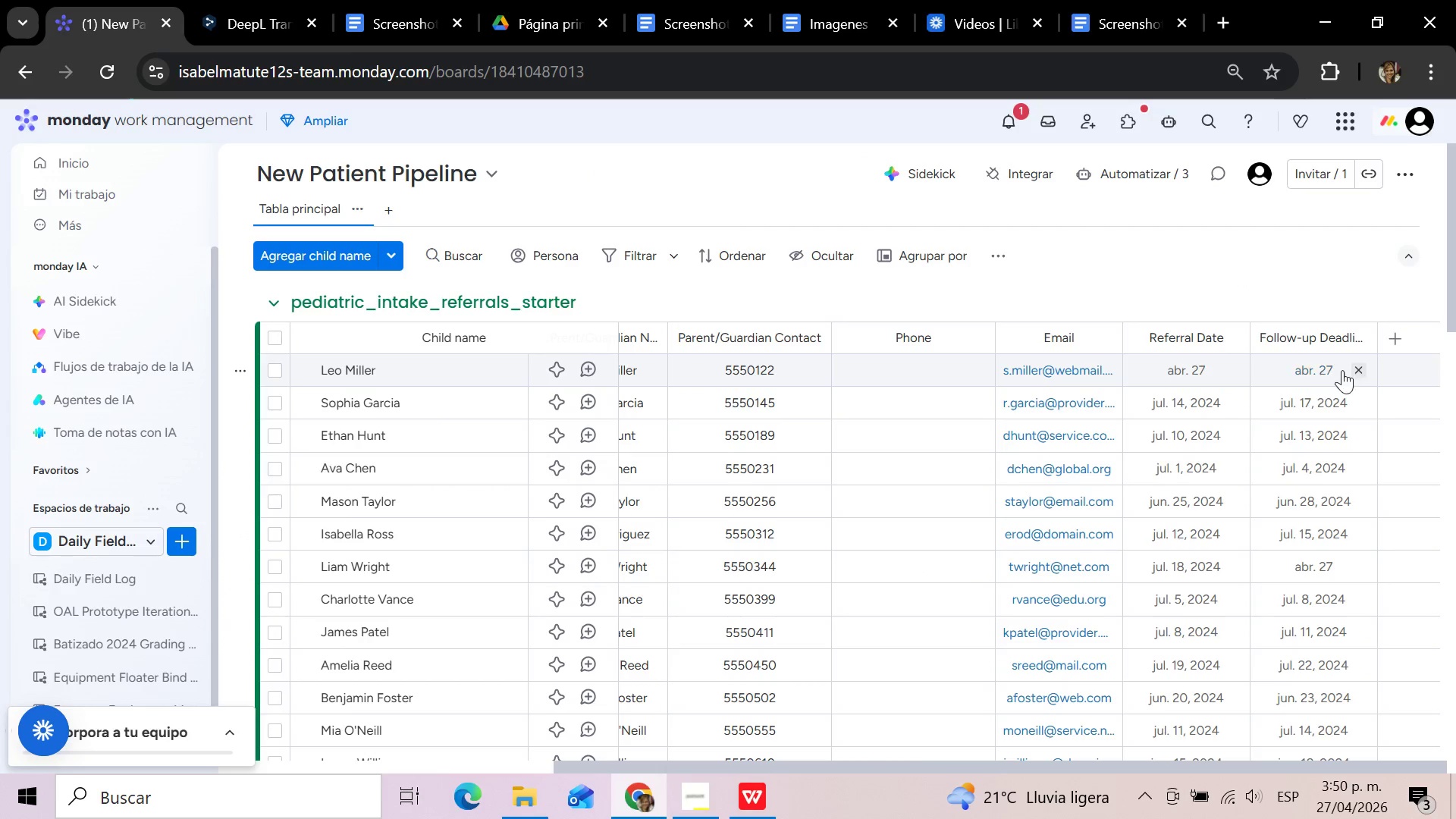 
left_click([1322, 373])
 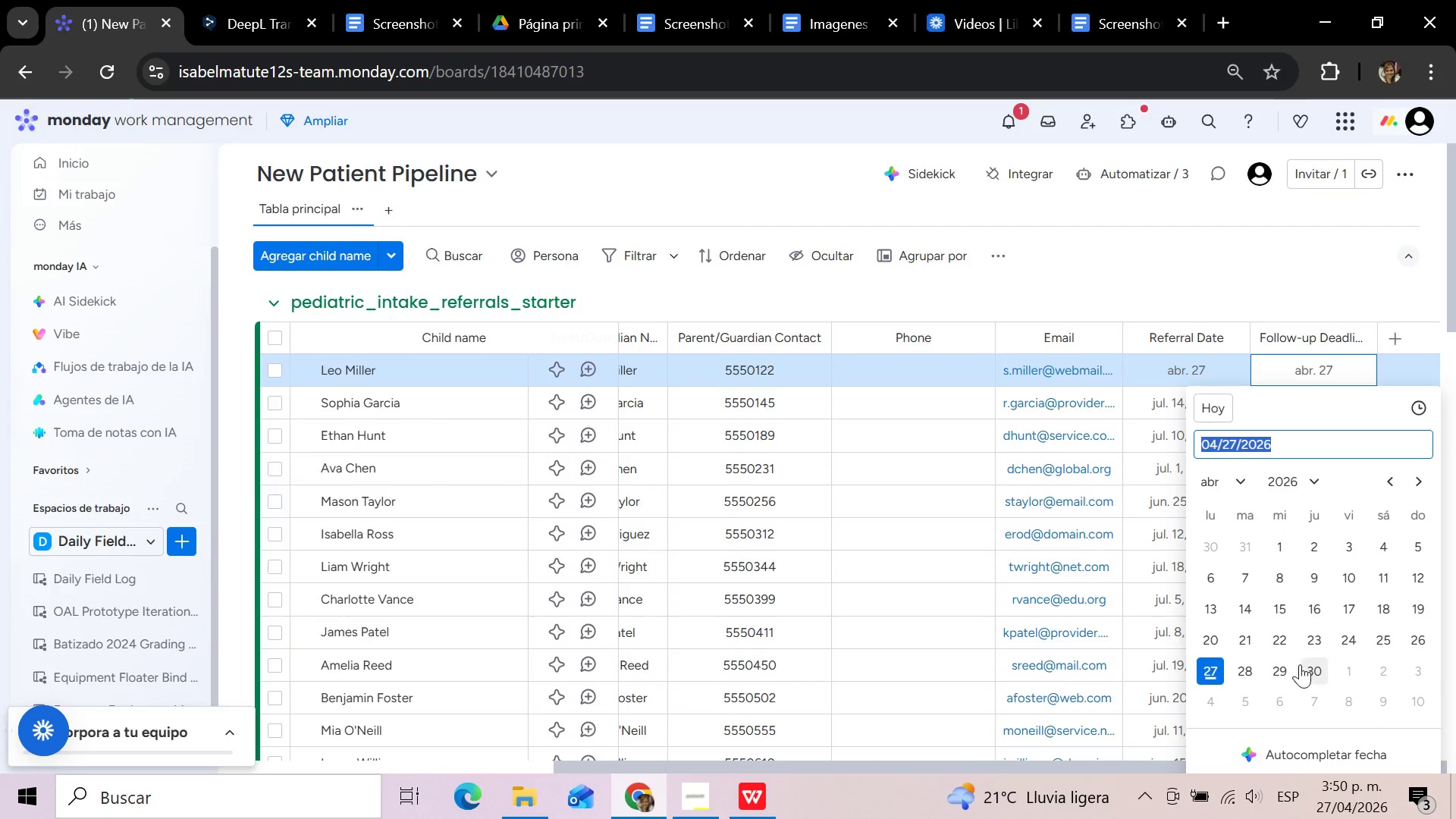 
left_click([1319, 667])
 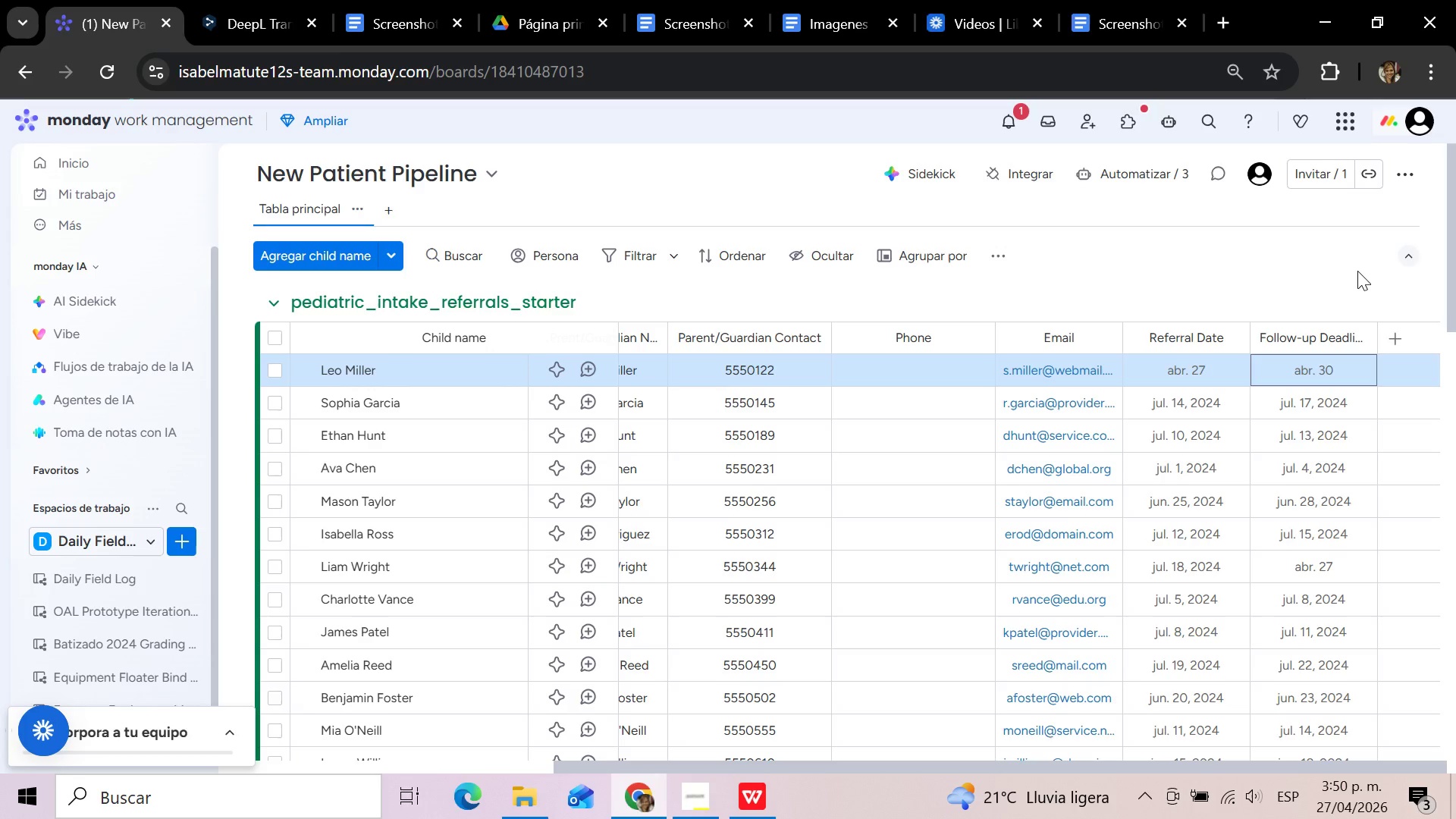 
left_click([1346, 272])
 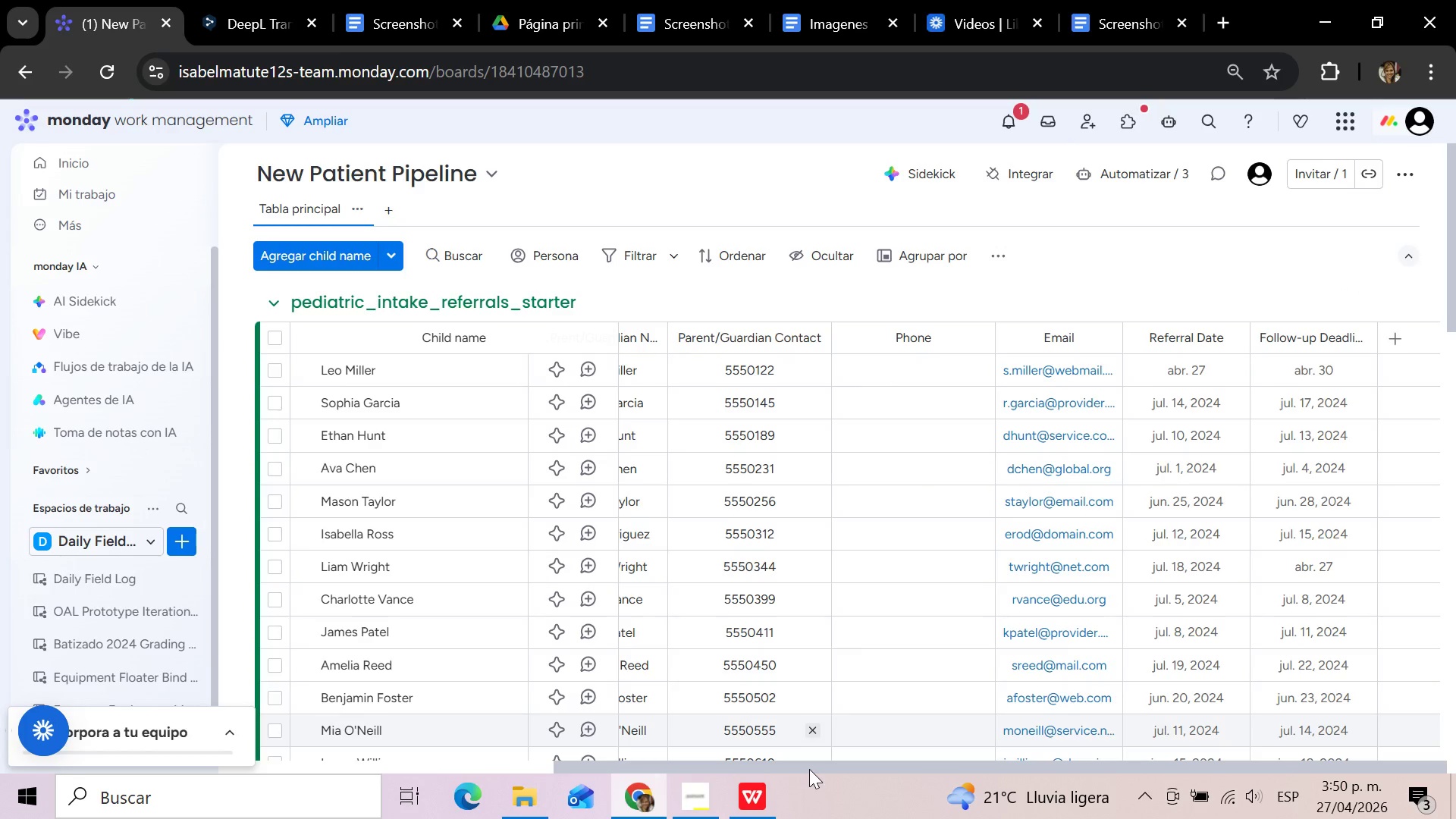 
left_click_drag(start_coordinate=[809, 769], to_coordinate=[386, 757])
 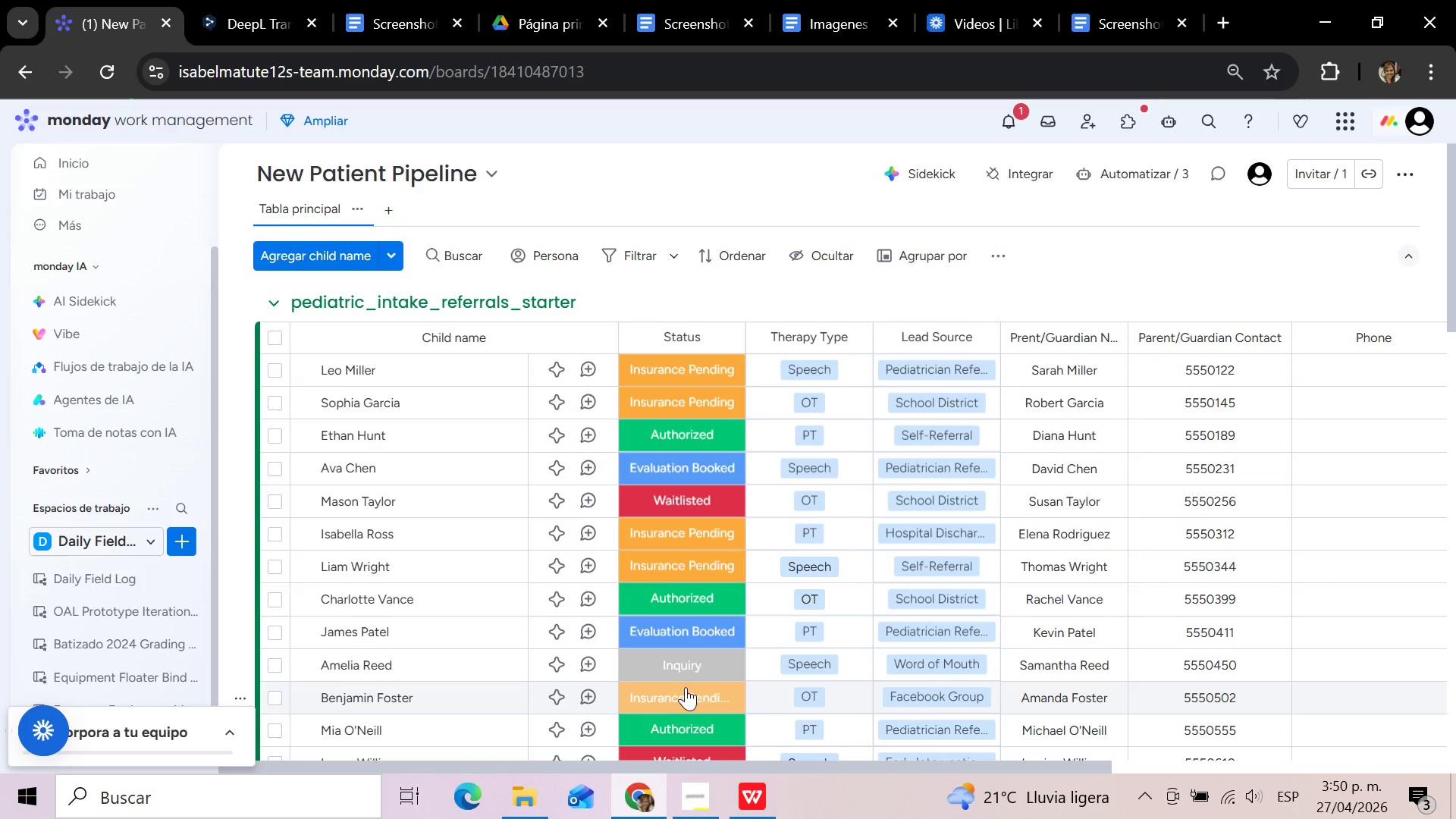 
scroll: coordinate [820, 672], scroll_direction: down, amount: 2.0
 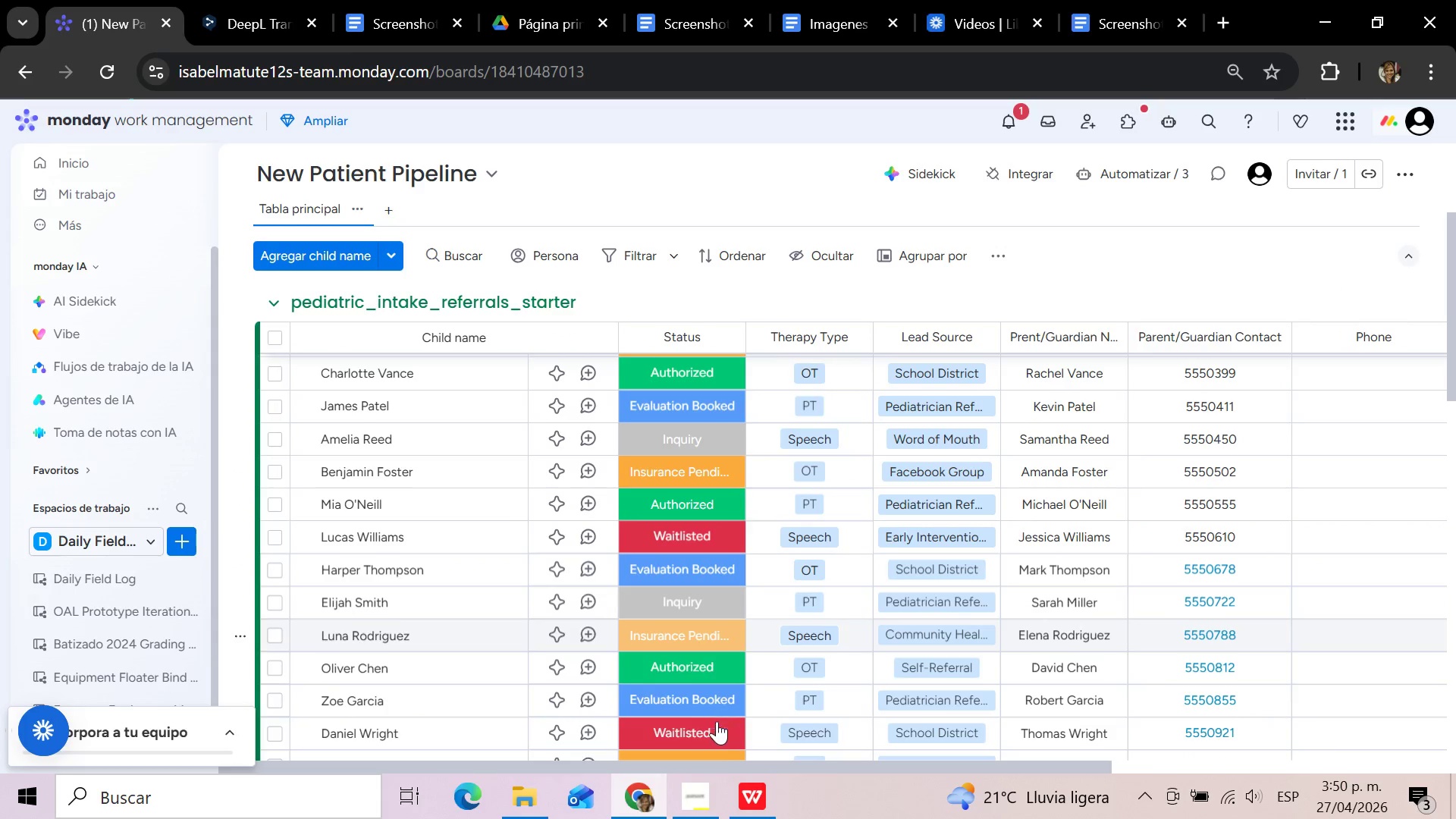 
left_click_drag(start_coordinate=[715, 764], to_coordinate=[451, 763])
 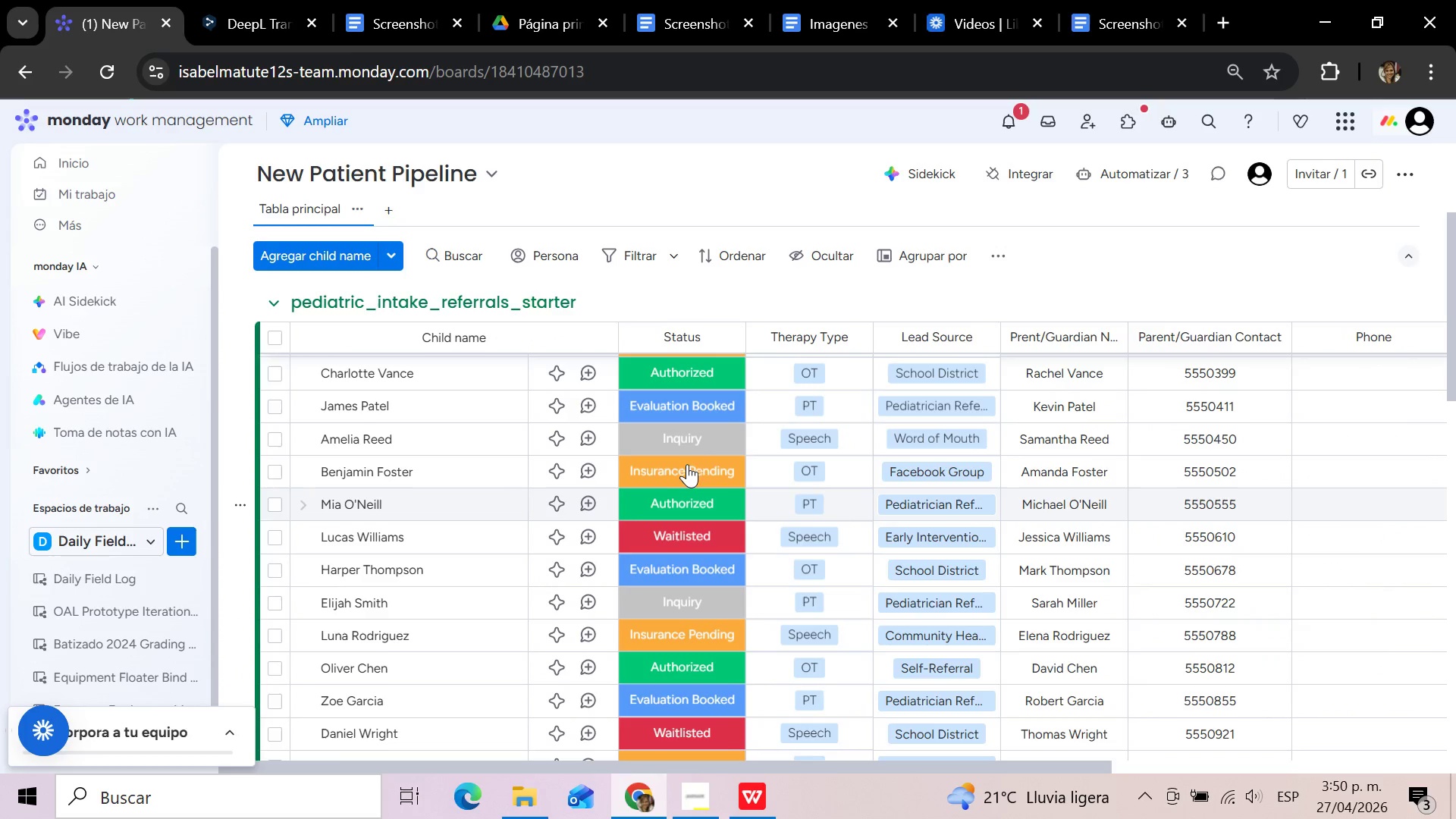 
left_click([712, 438])
 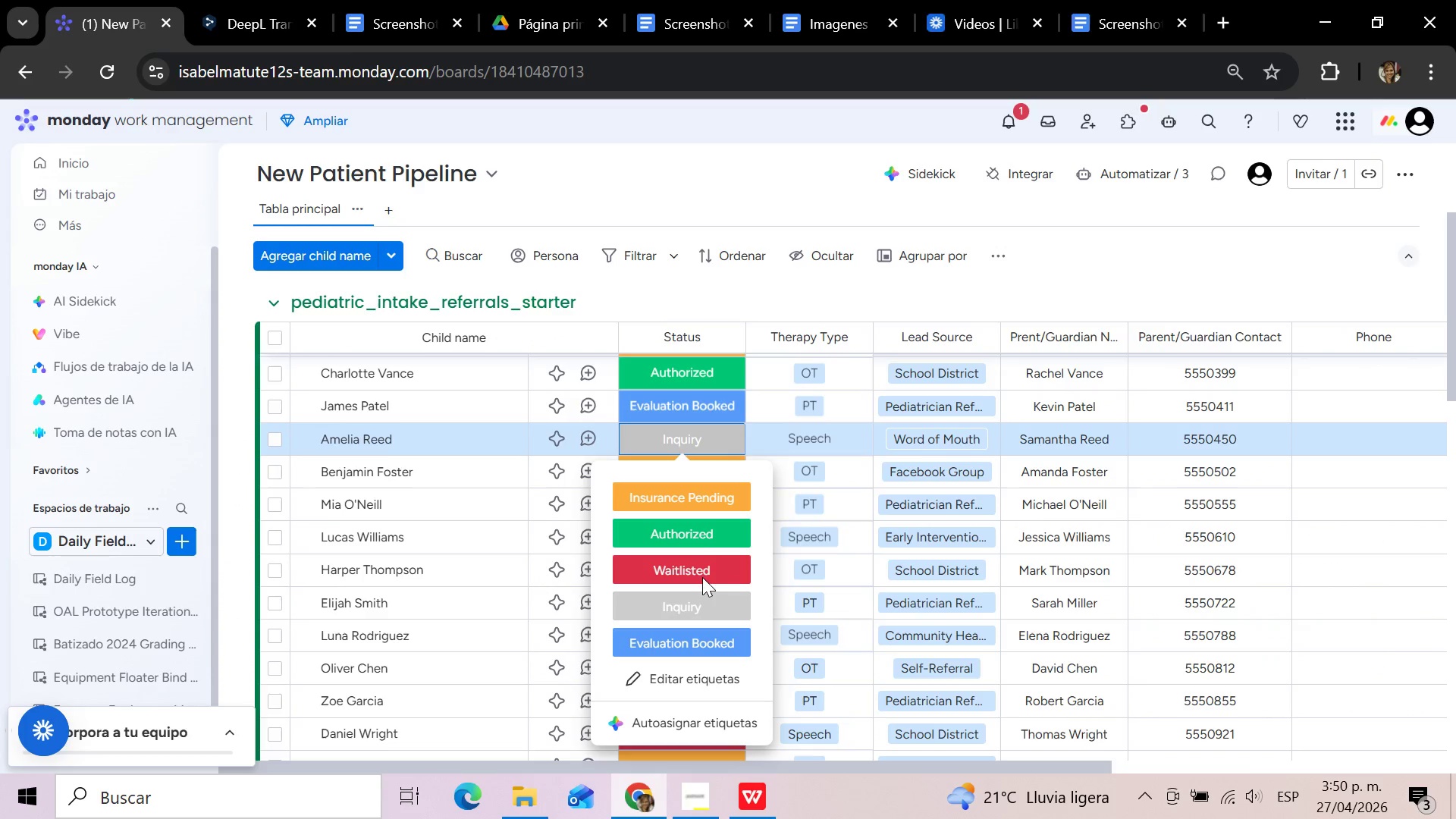 
left_click([704, 500])
 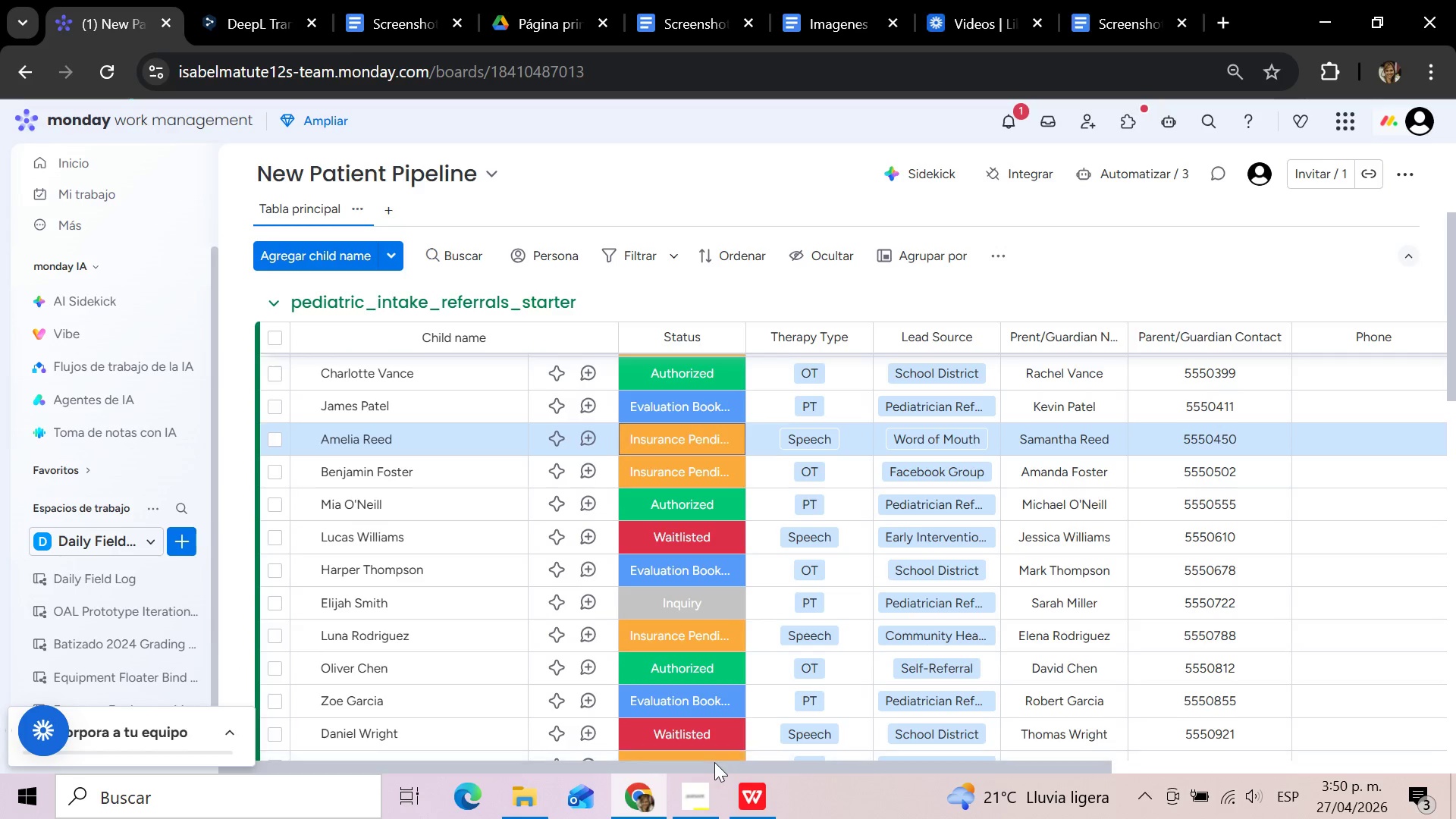 
left_click_drag(start_coordinate=[711, 764], to_coordinate=[1015, 755])
 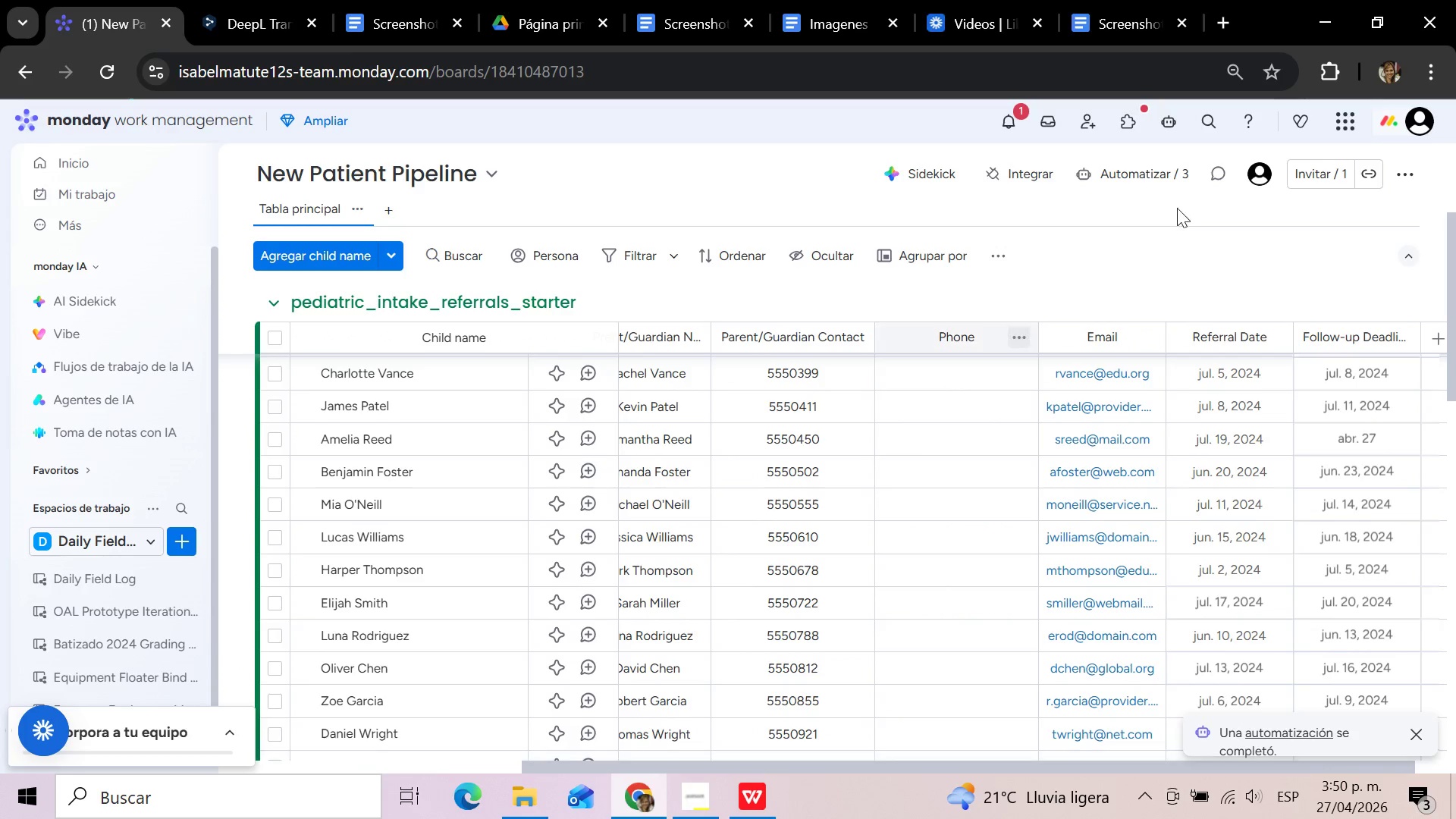 
left_click([1149, 174])
 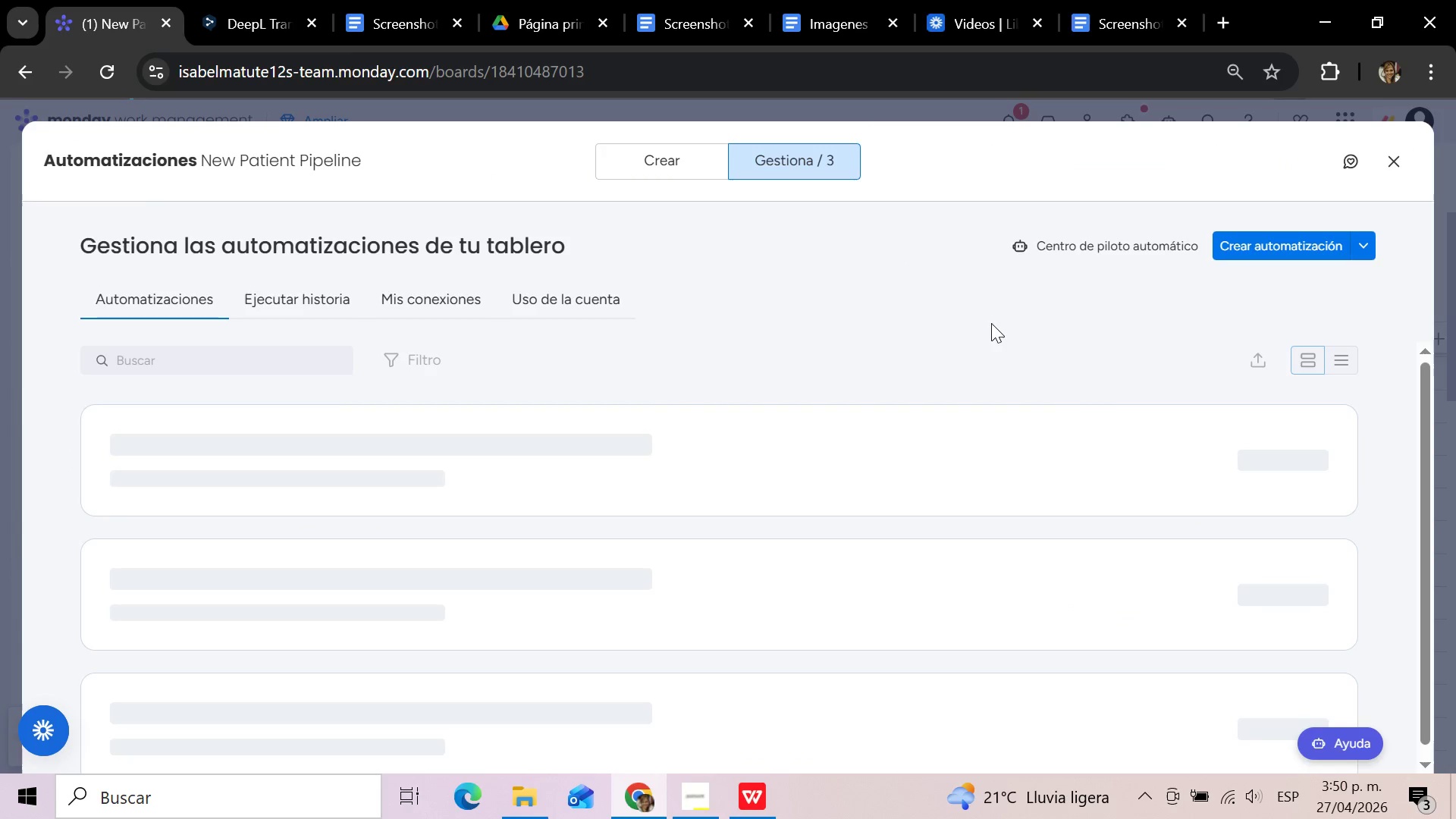 
wait(7.0)
 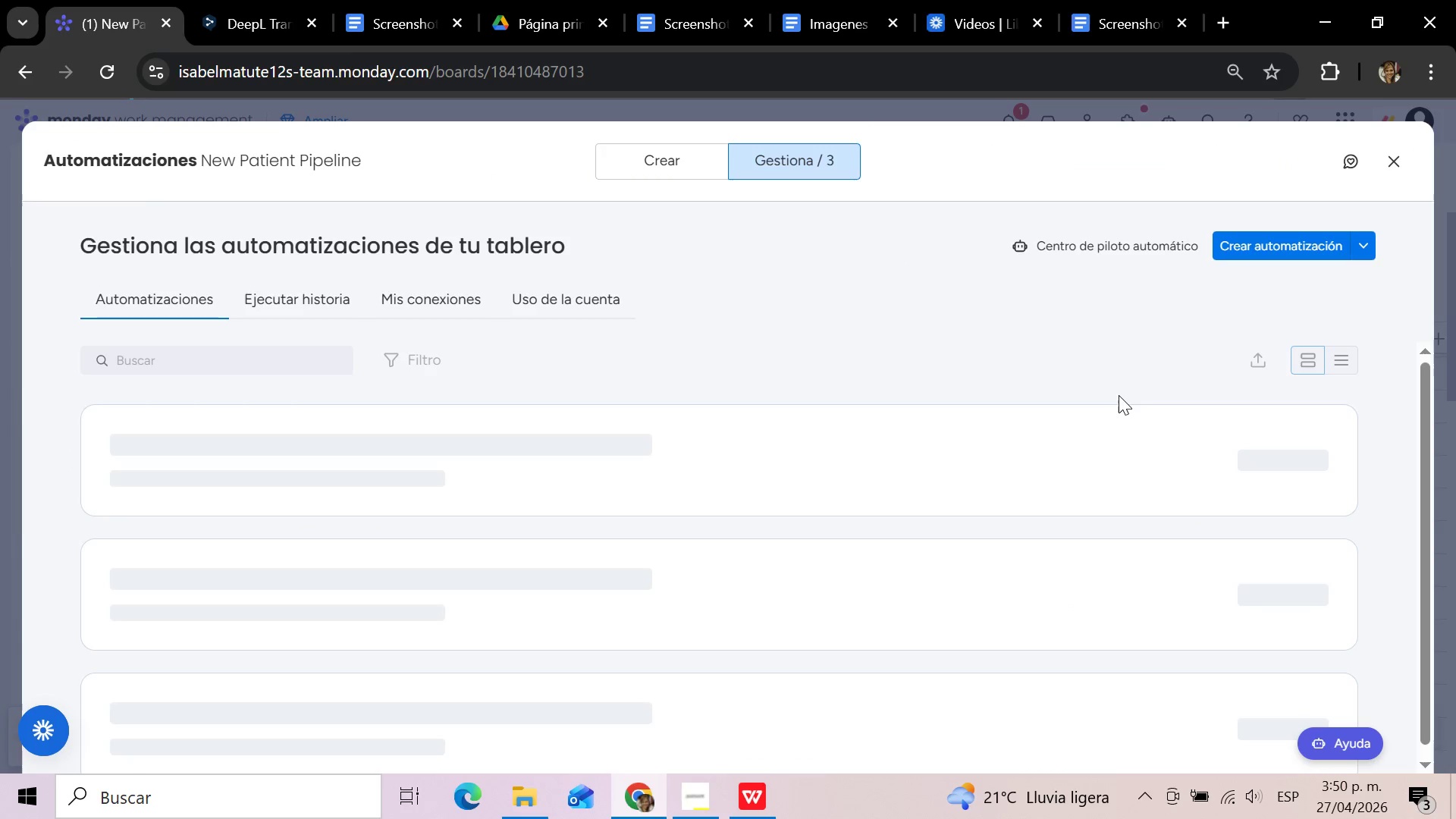 
left_click([991, 323])
 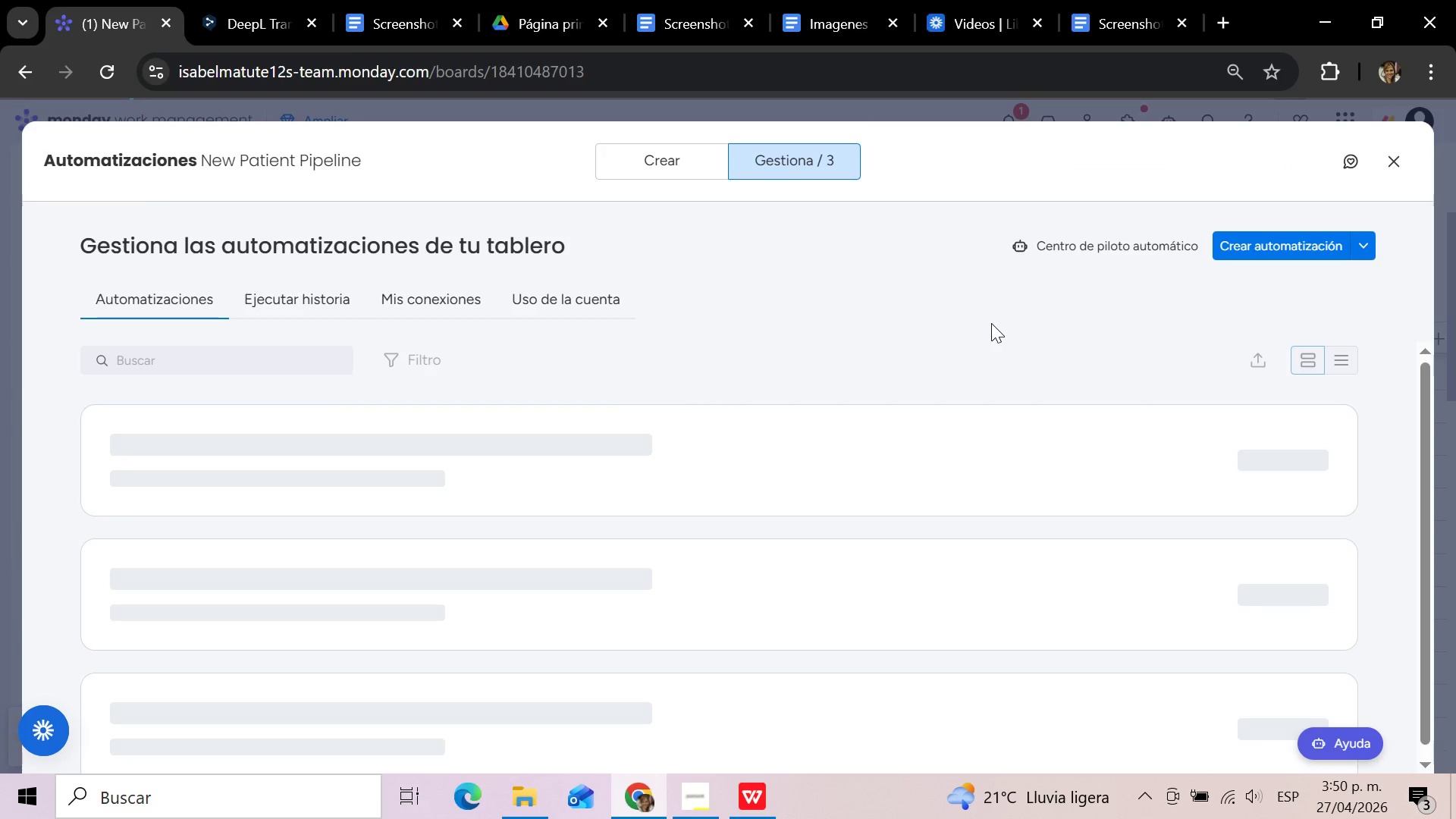 
scroll: coordinate [991, 323], scroll_direction: down, amount: 2.0
 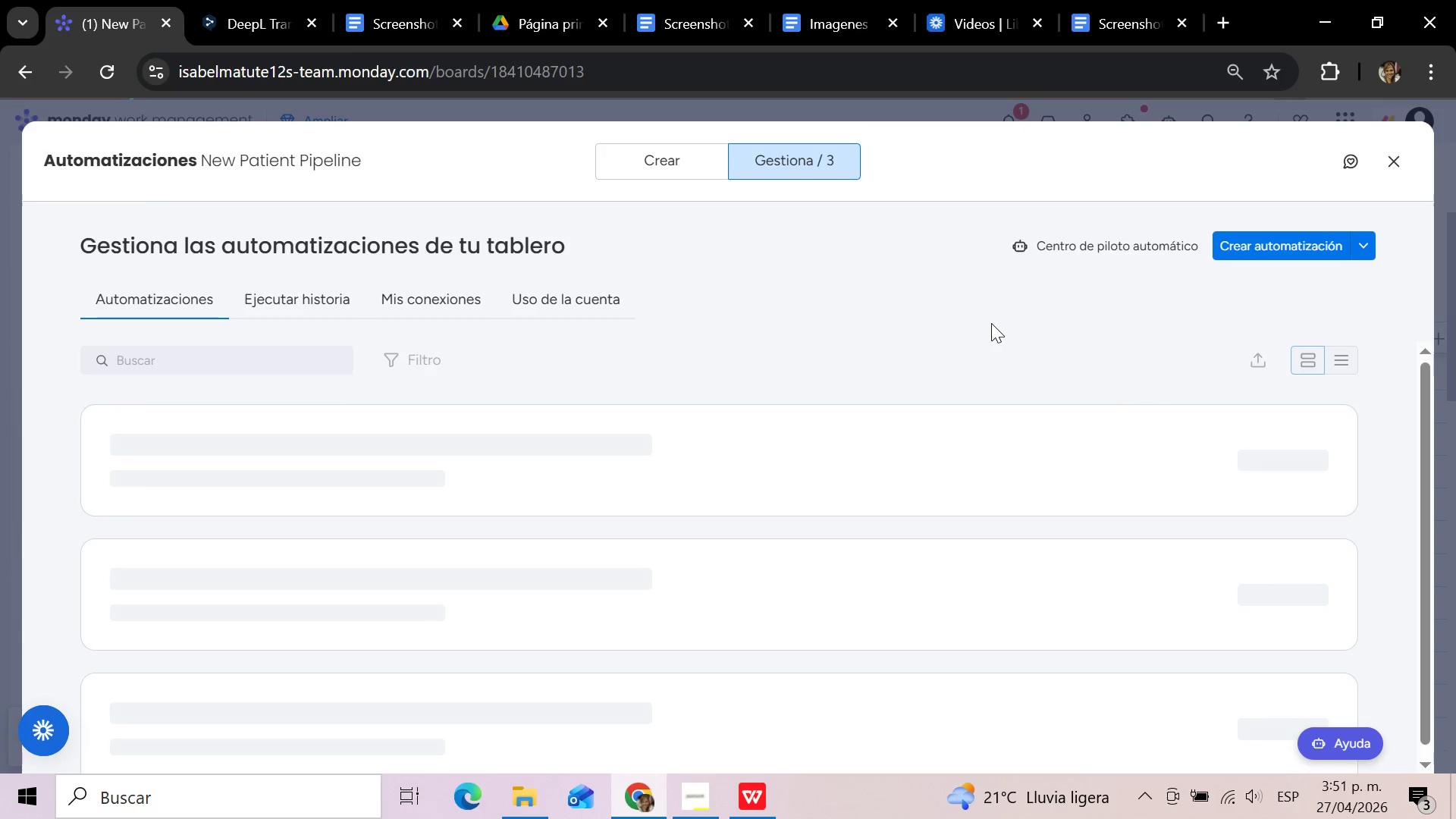 
scroll: coordinate [991, 323], scroll_direction: up, amount: 1.0
 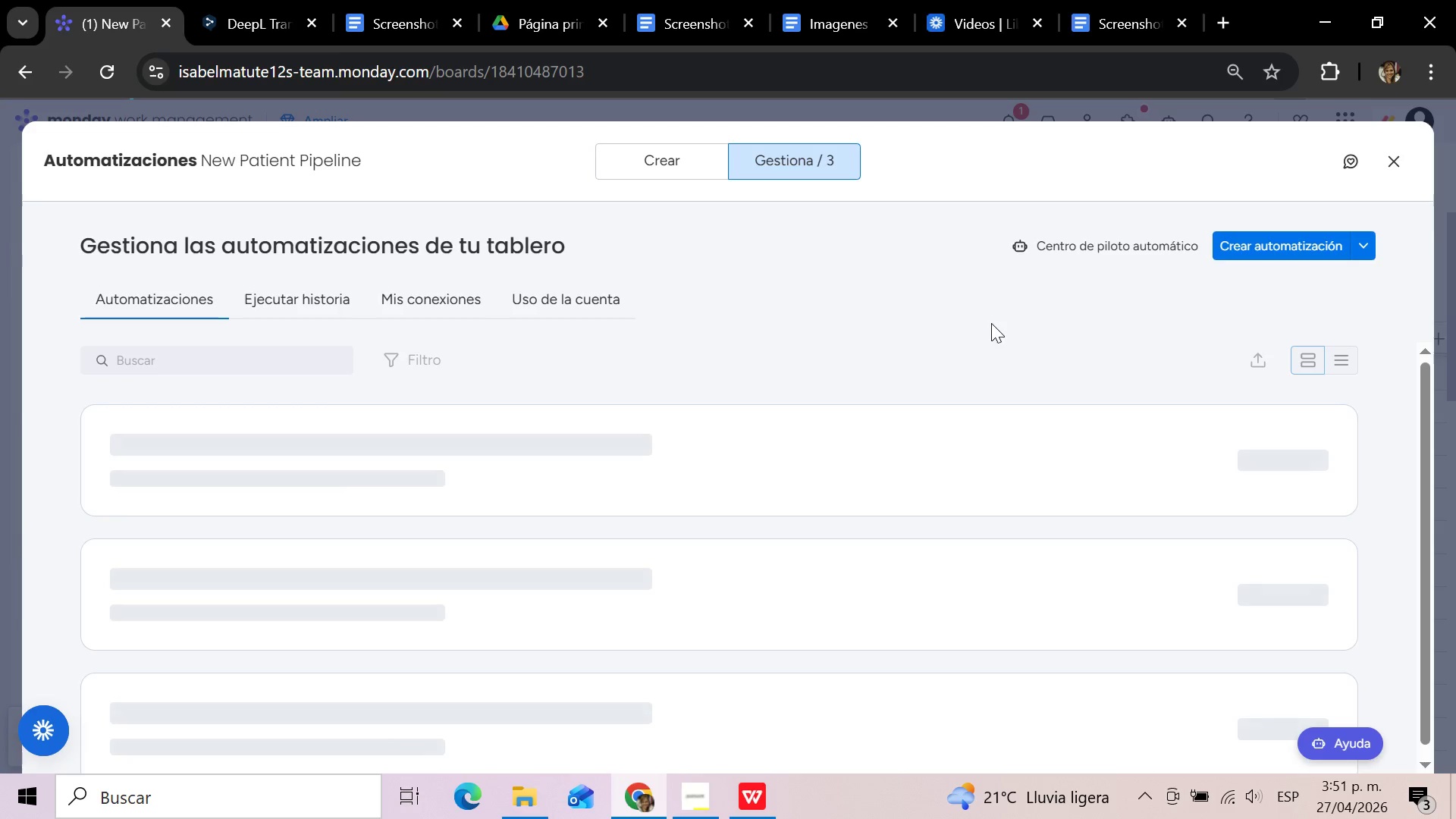 
wait(16.82)
 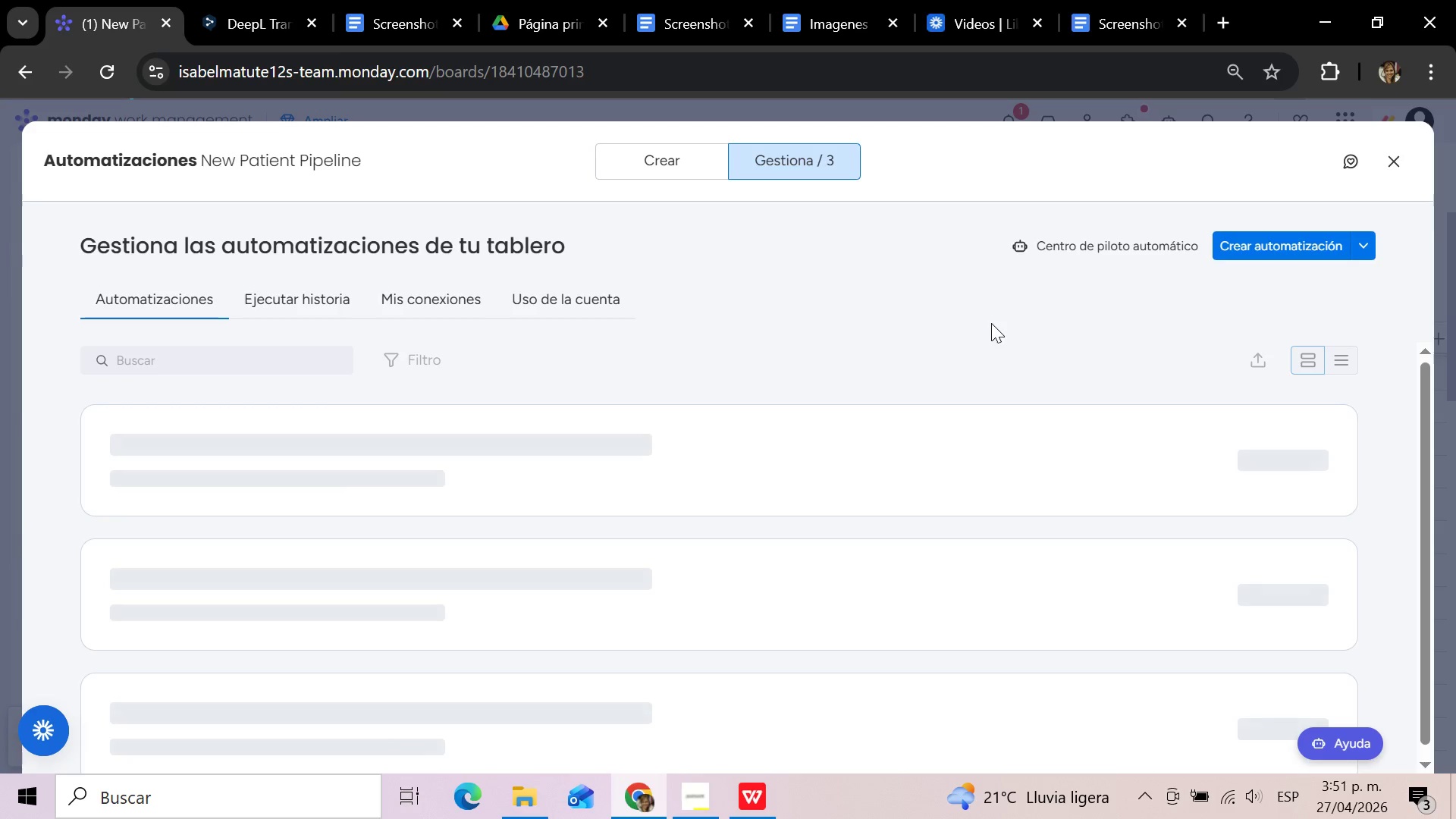 
left_click([991, 323])
 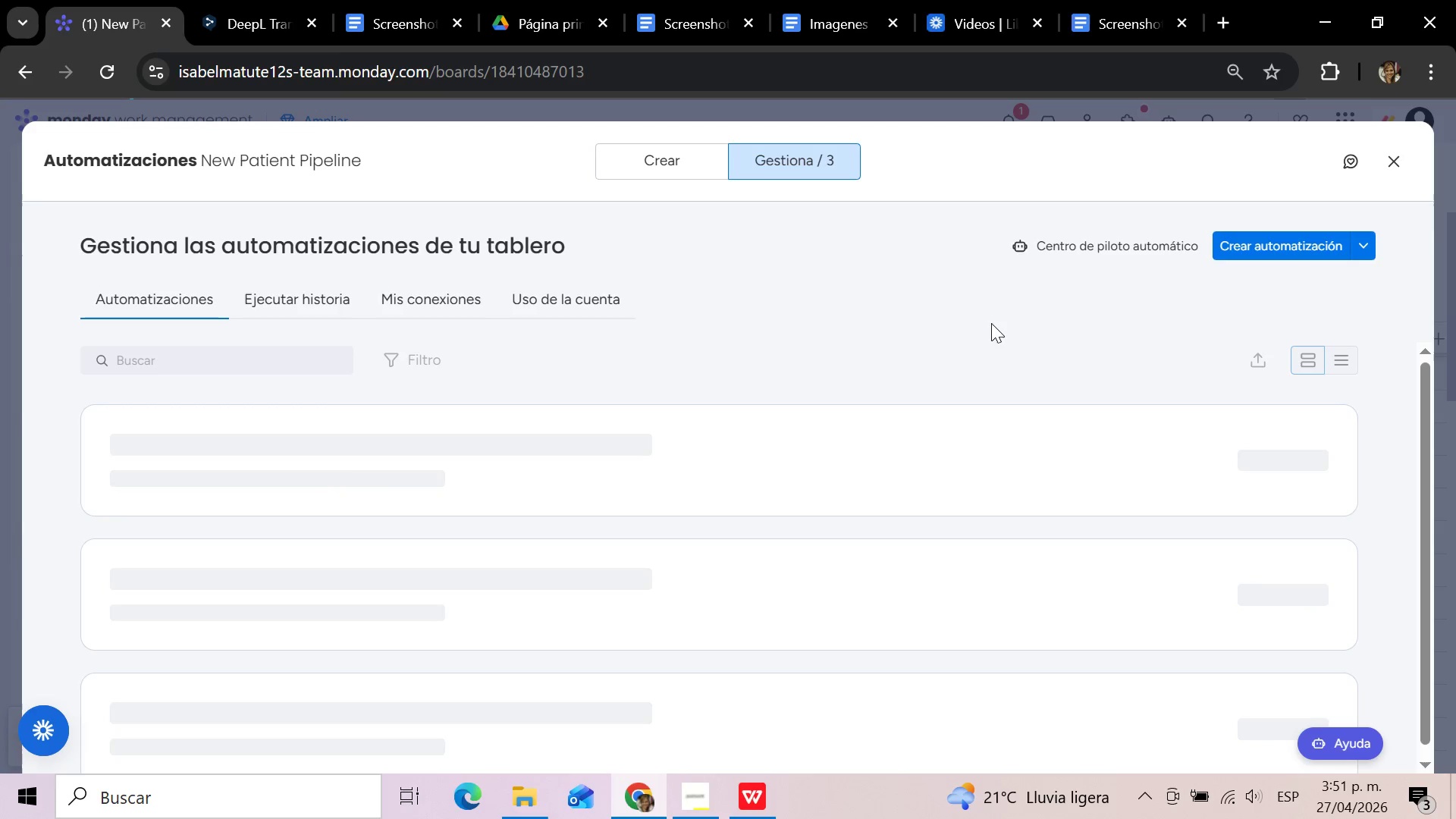 
left_click([991, 323])
 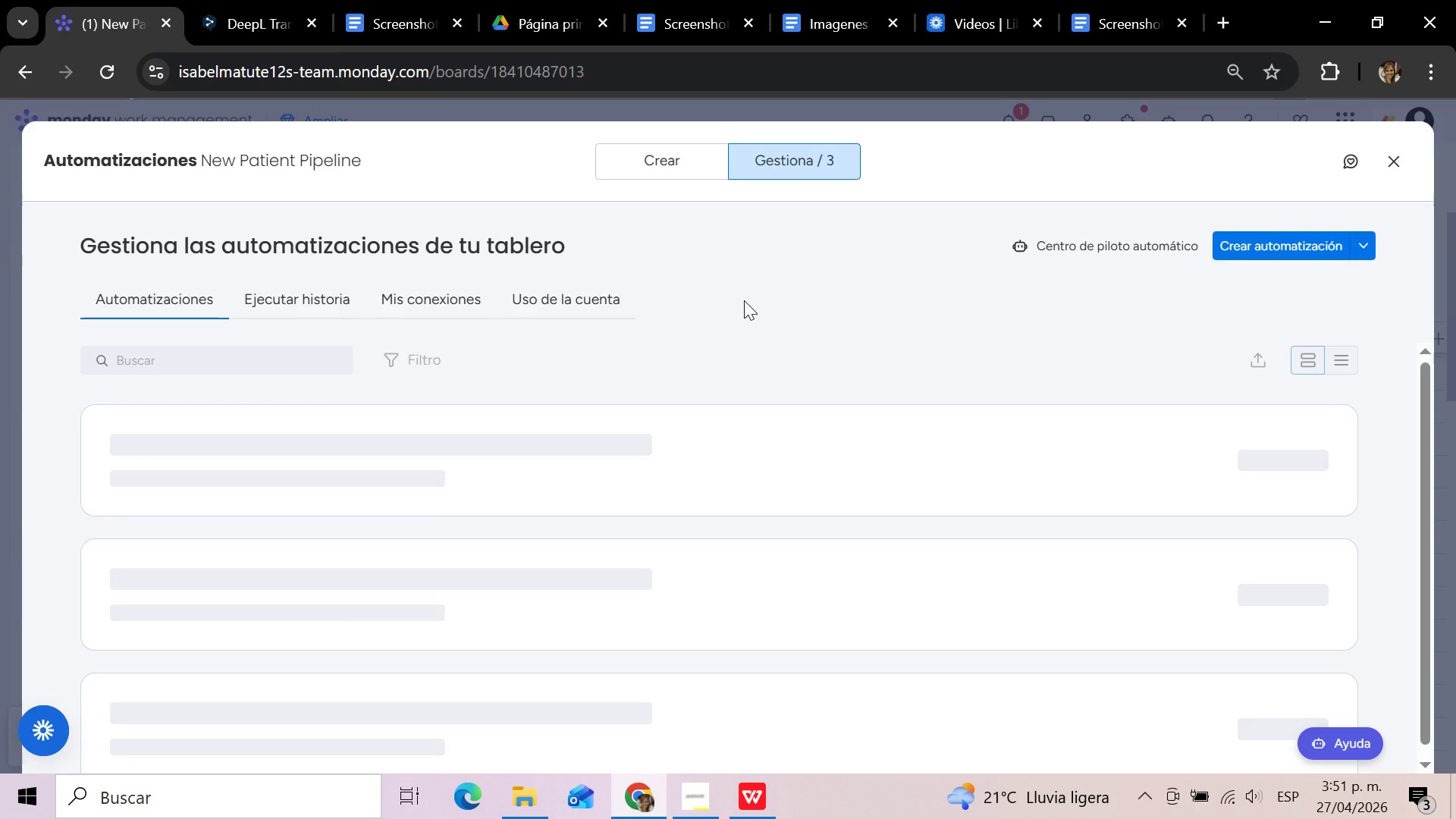 
scroll: coordinate [991, 323], scroll_direction: none, amount: 0.0
 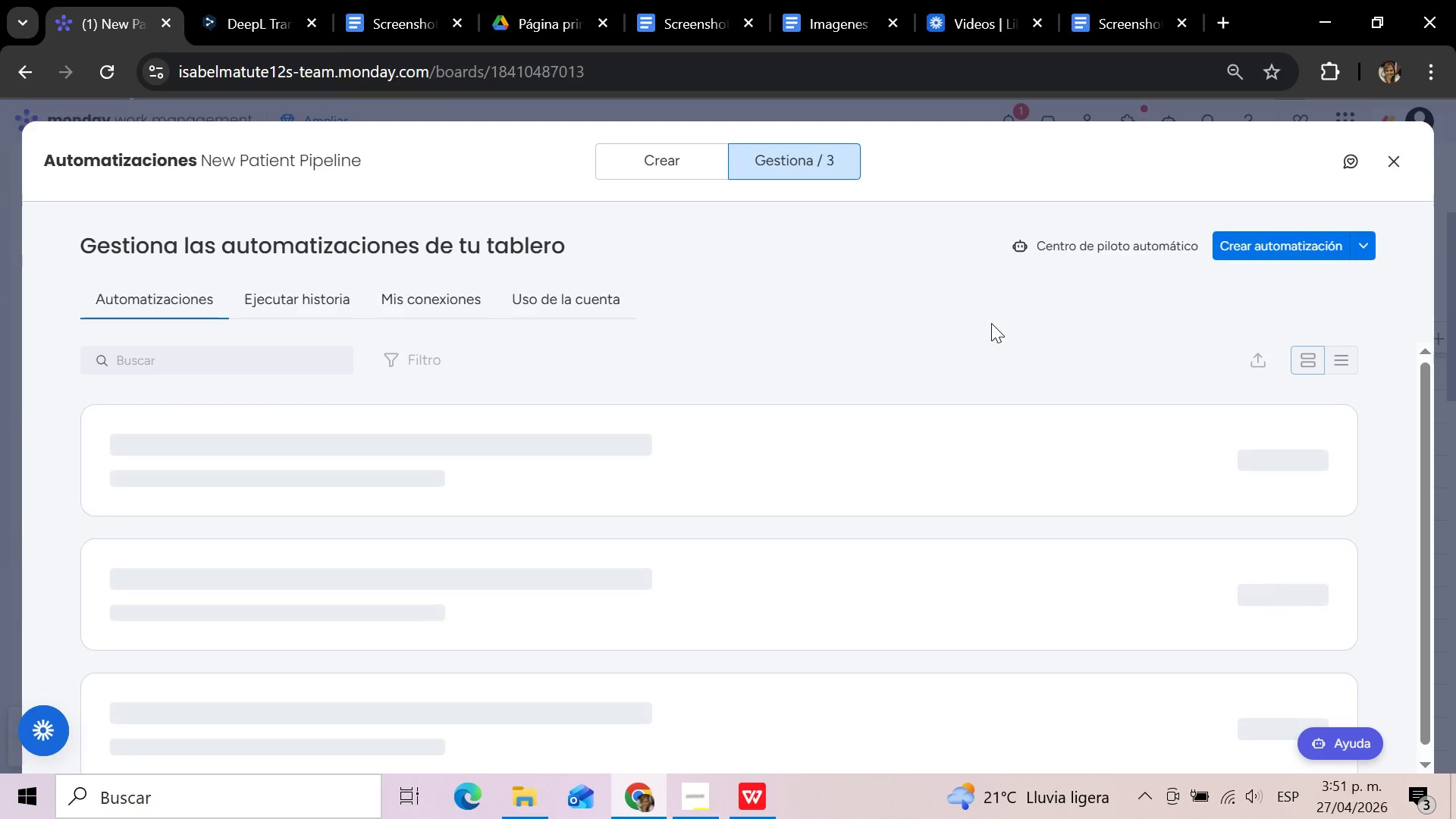 
wait(8.19)
 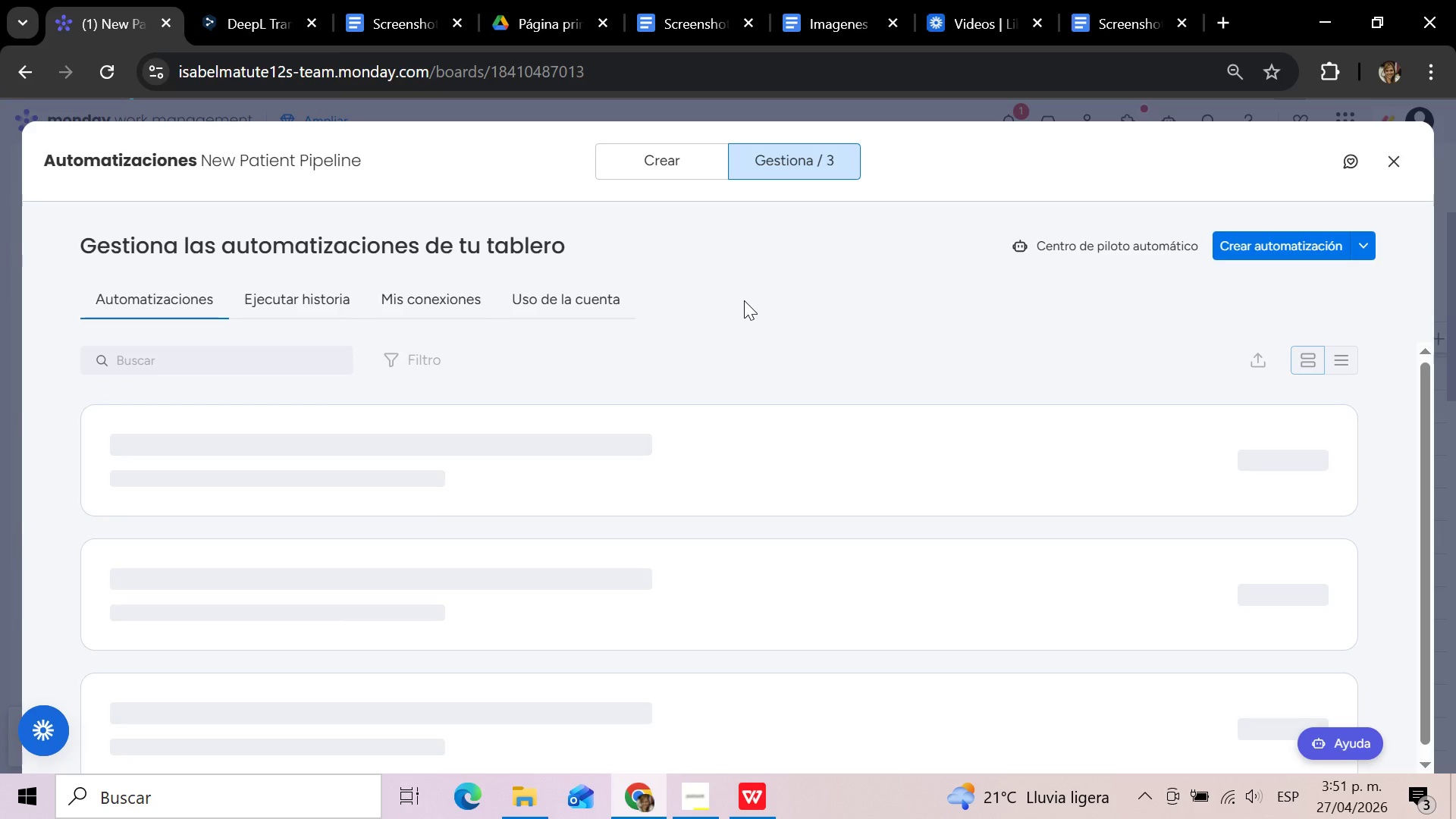 
left_click([853, 303])
 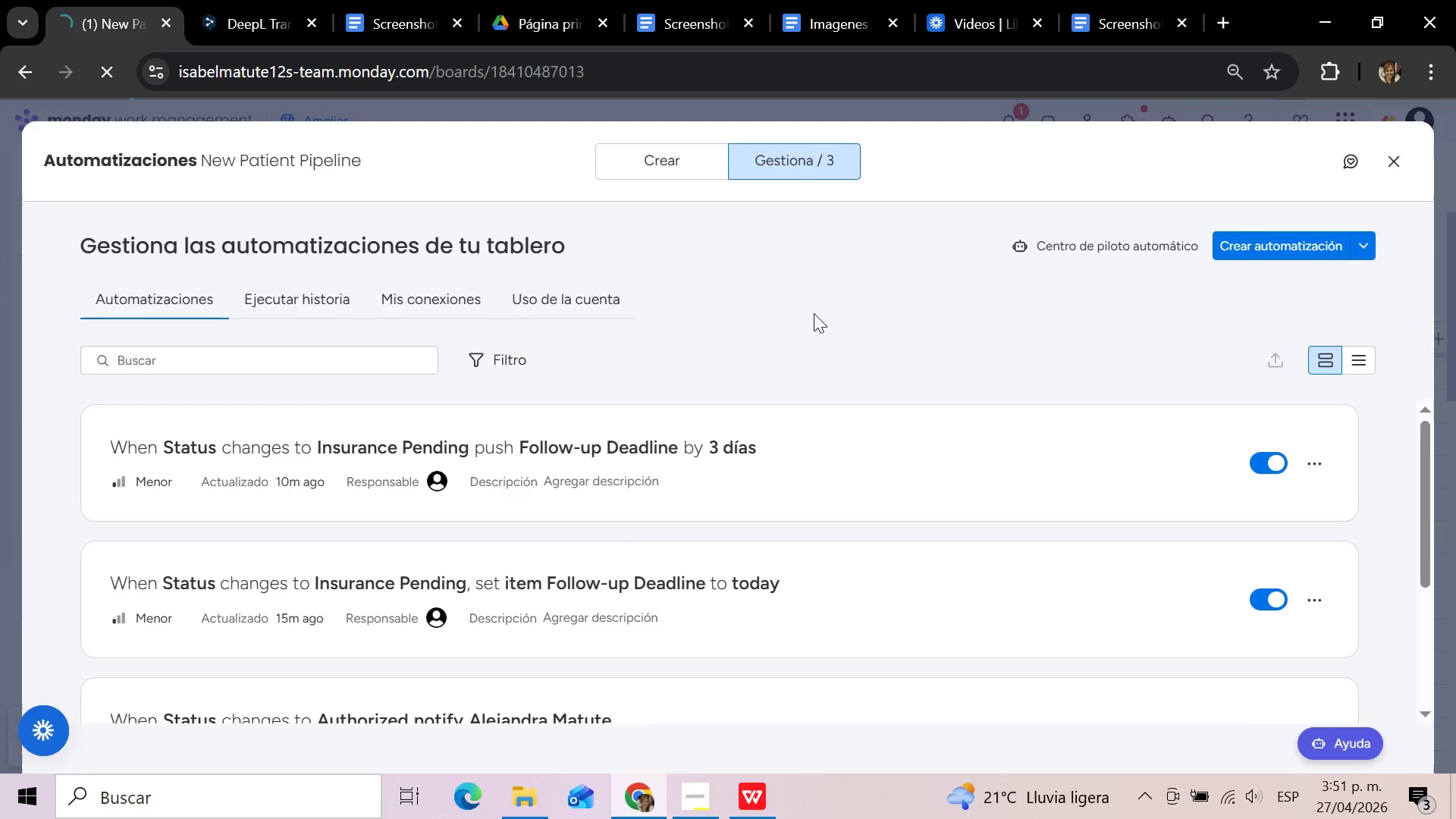 
scroll: coordinate [814, 313], scroll_direction: down, amount: 4.0
 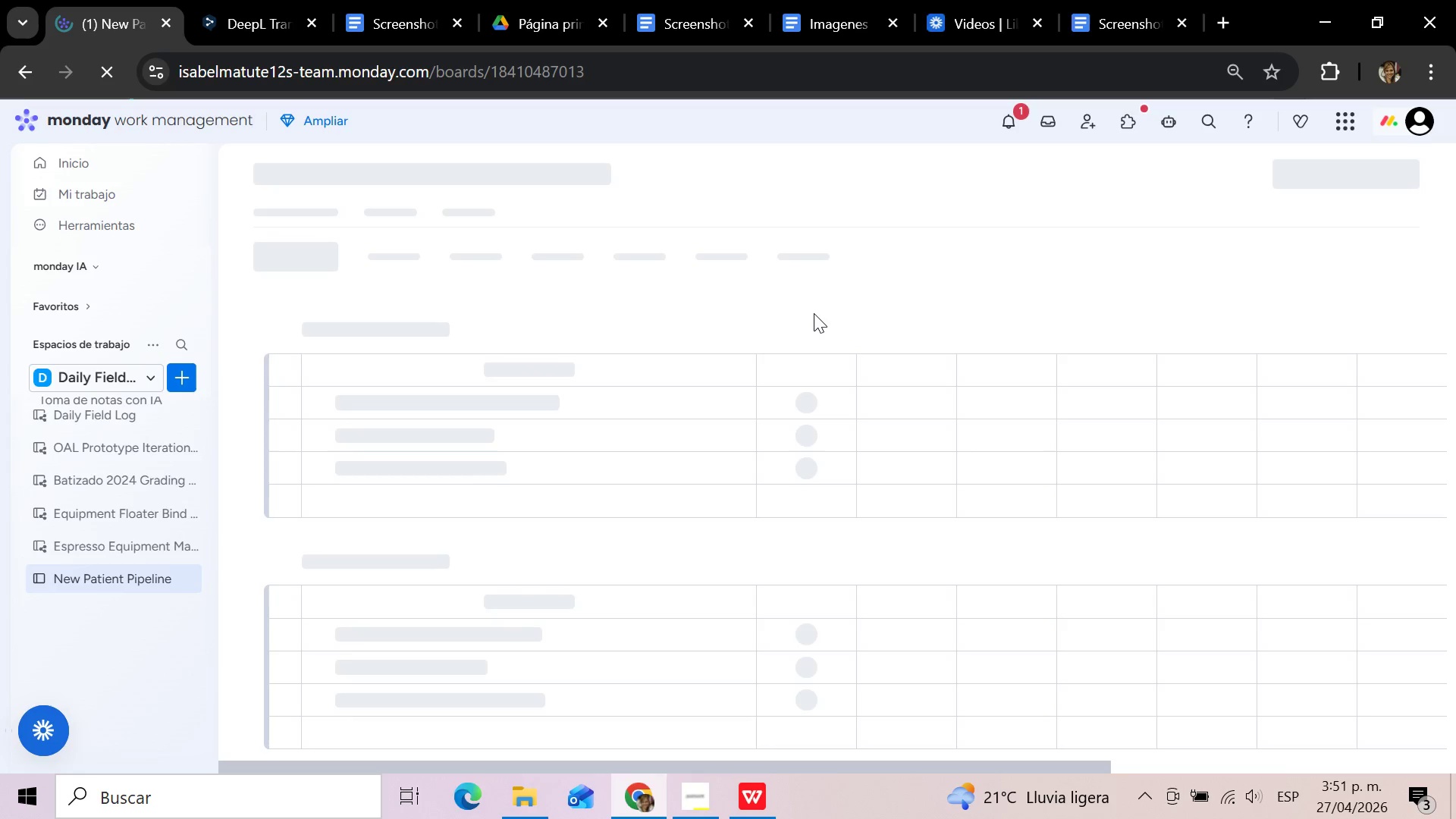 
wait(16.44)
 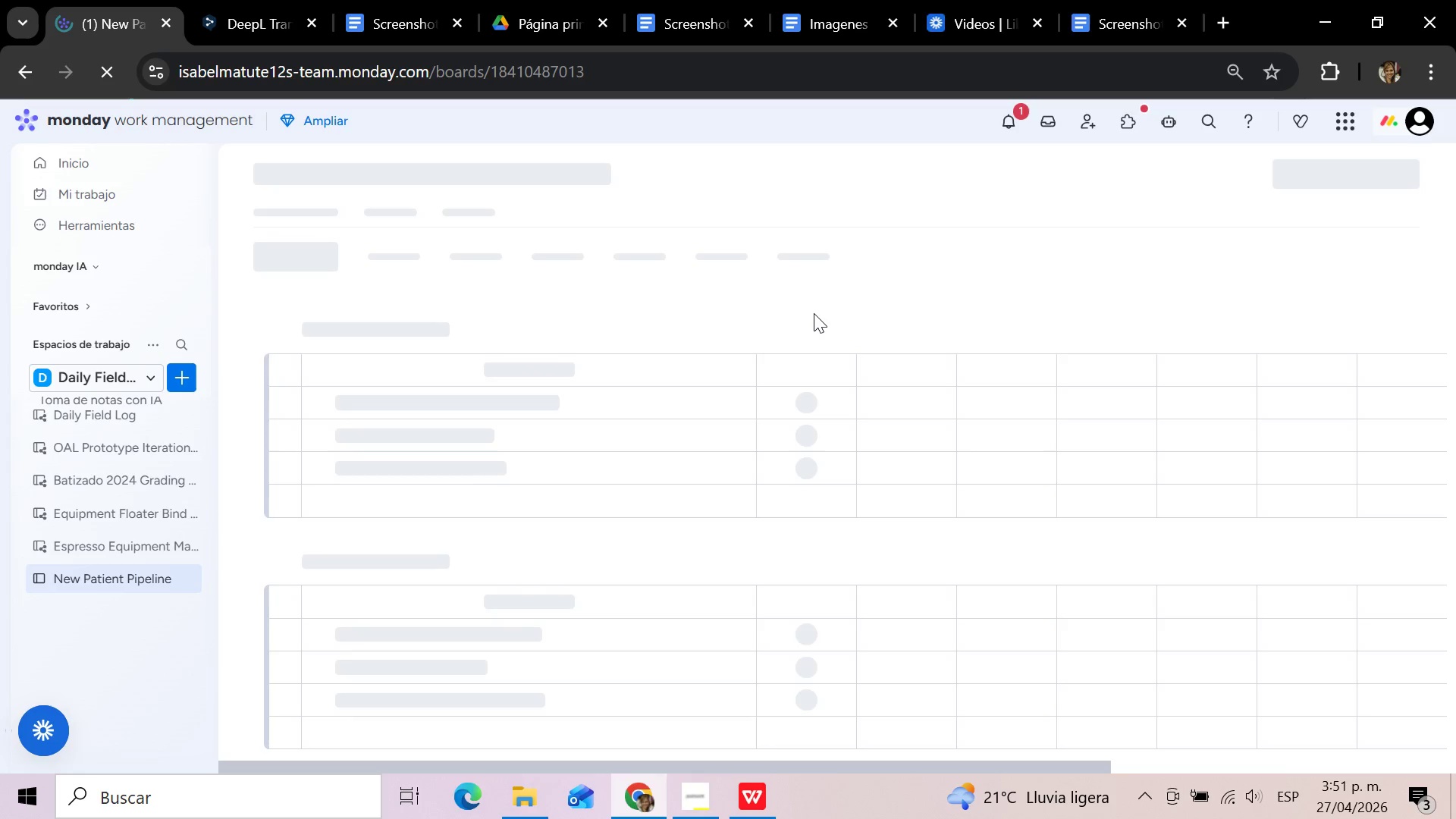 
scroll: coordinate [742, 577], scroll_direction: down, amount: 2.0
 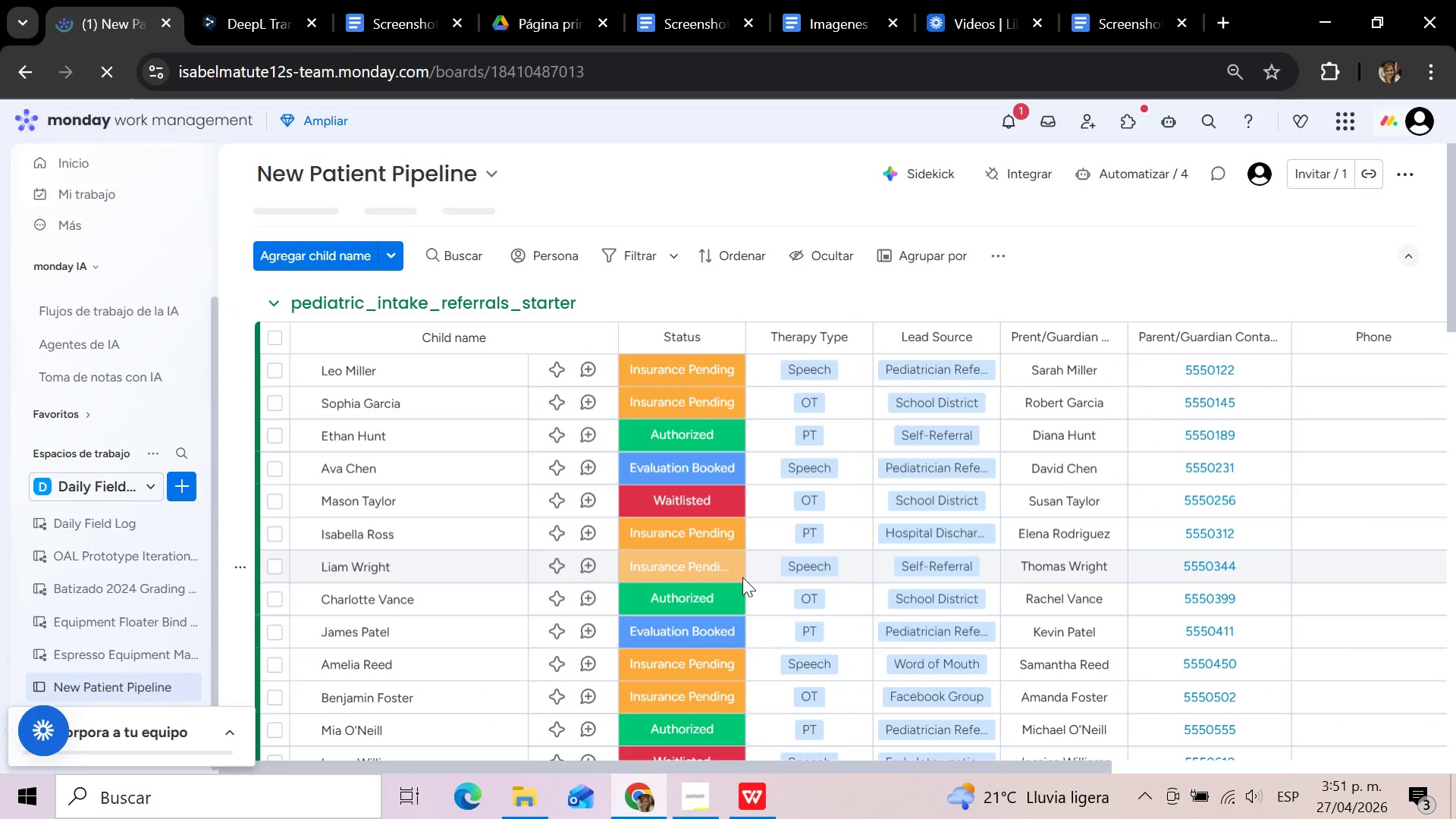 
mouse_move([683, 586])
 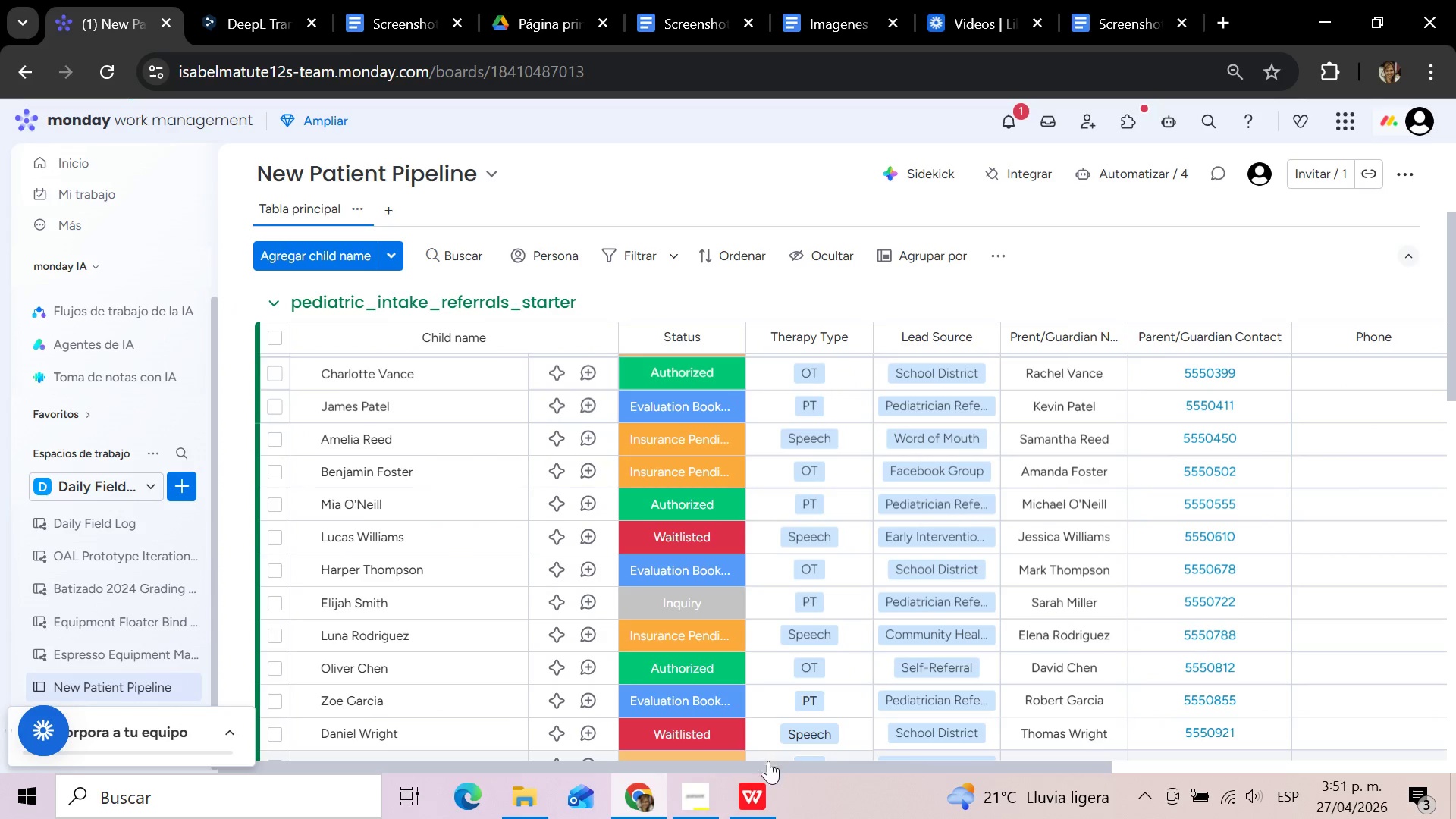 
left_click_drag(start_coordinate=[758, 764], to_coordinate=[576, 759])
 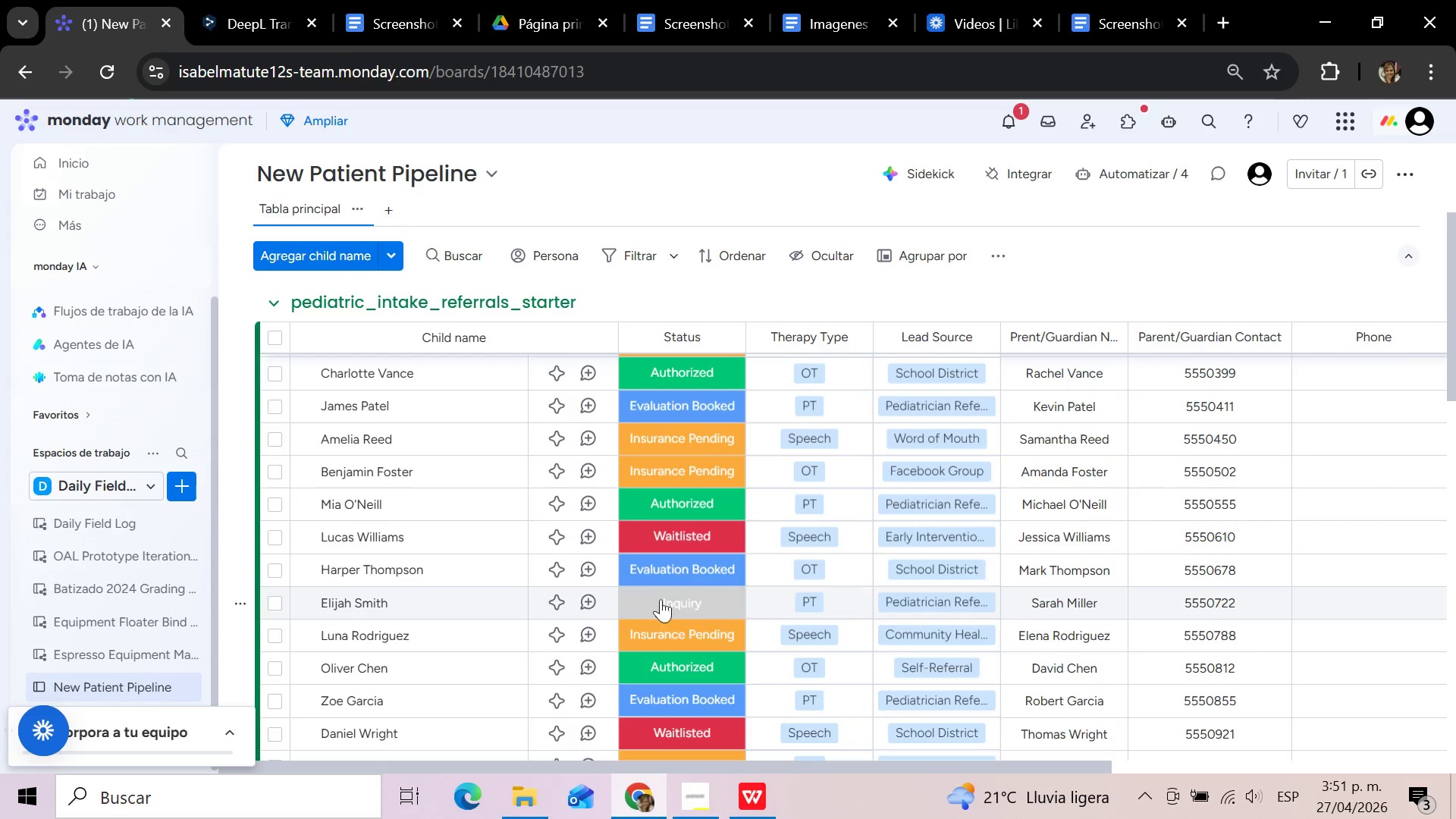 
left_click([679, 595])
 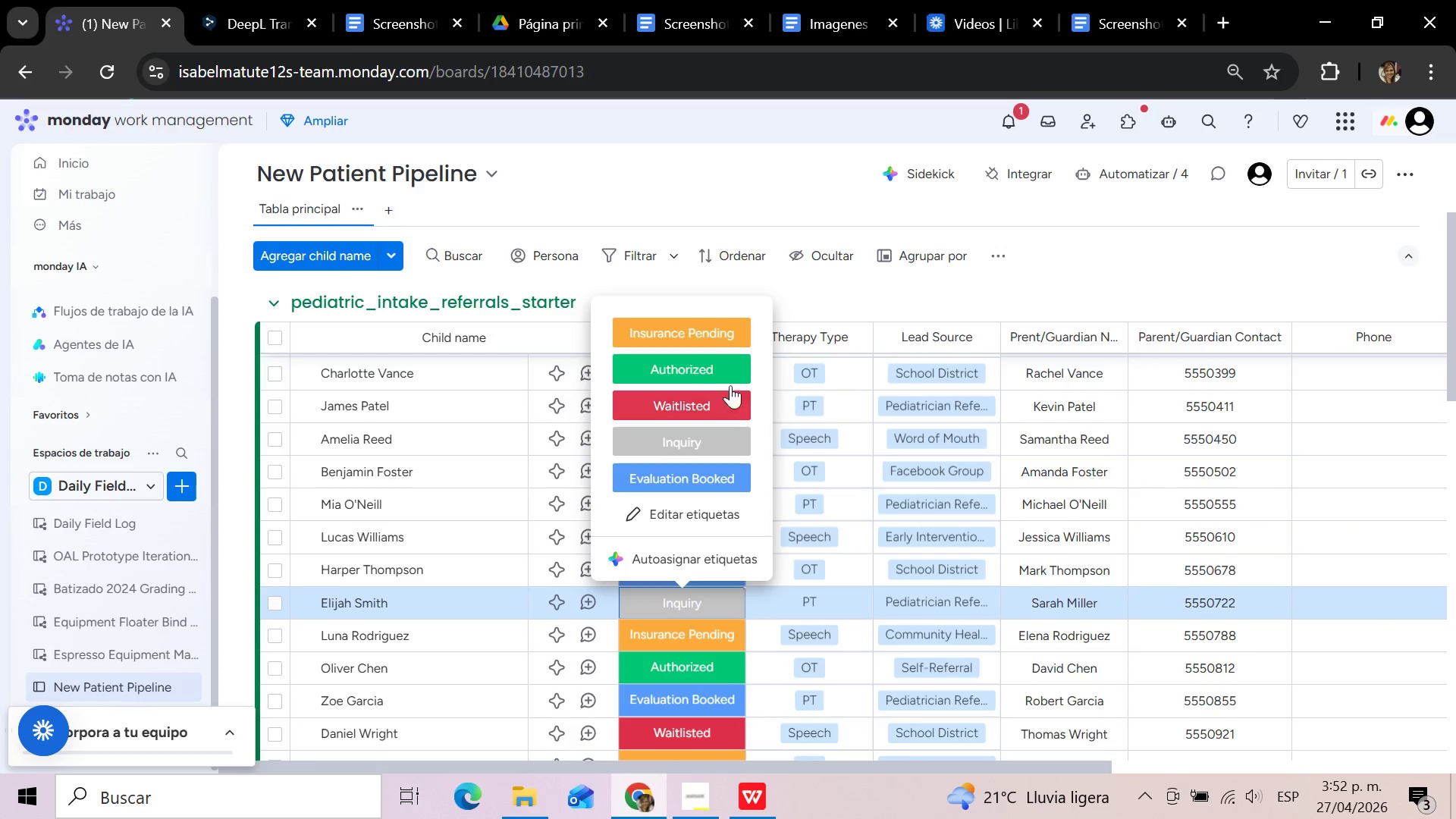 
left_click([728, 328])
 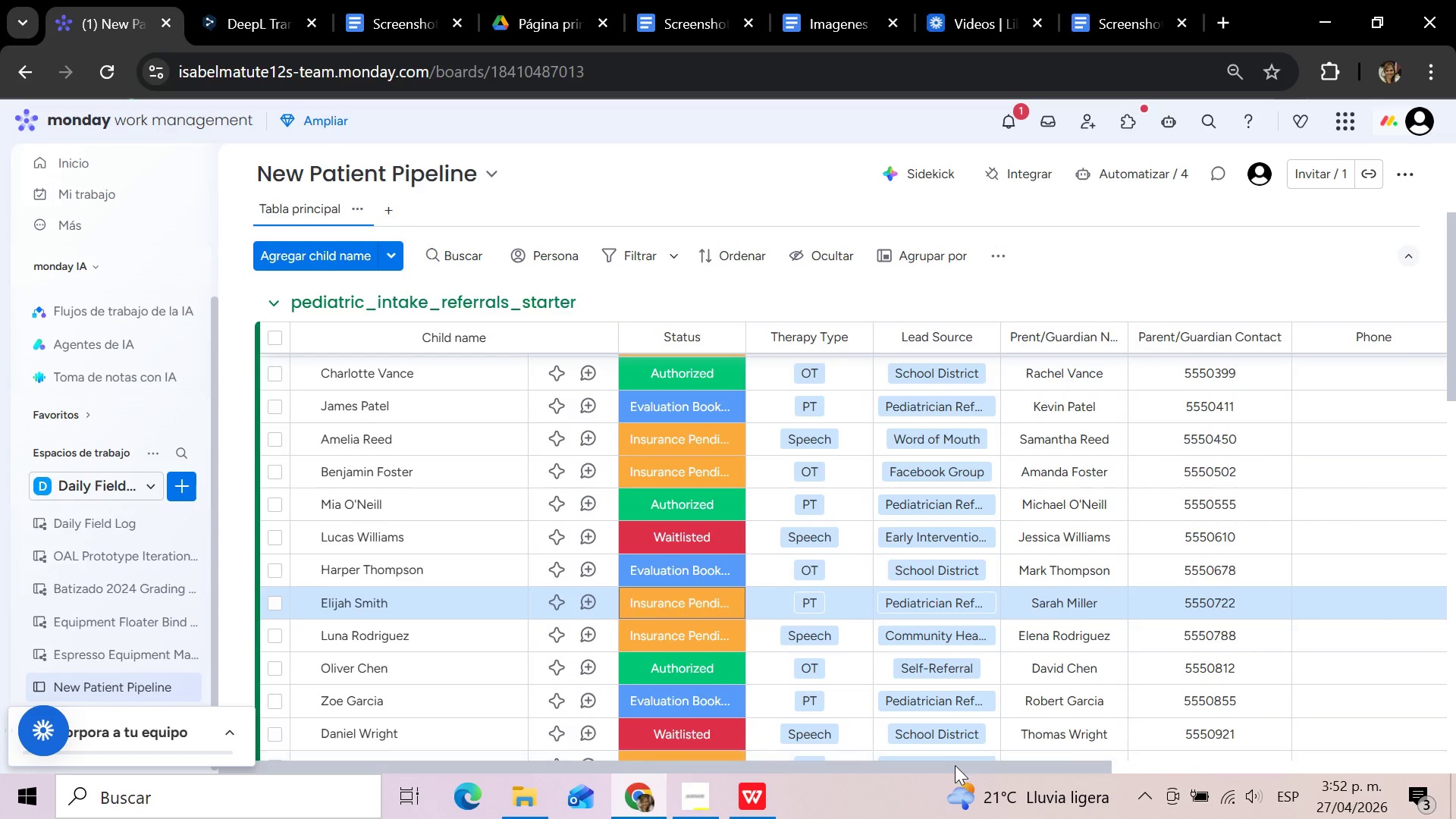 
left_click_drag(start_coordinate=[938, 767], to_coordinate=[1318, 772])
 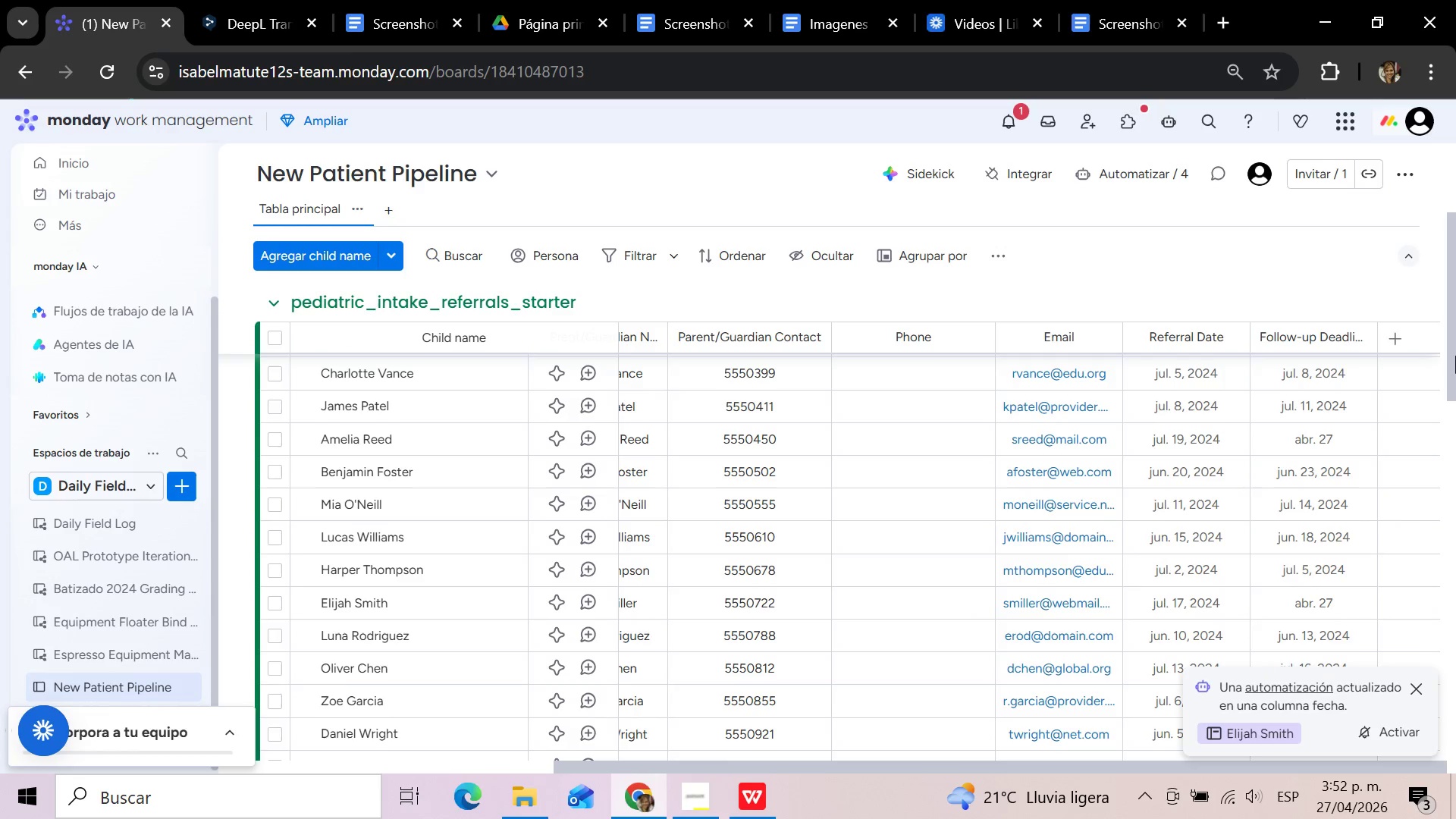 
wait(6.31)
 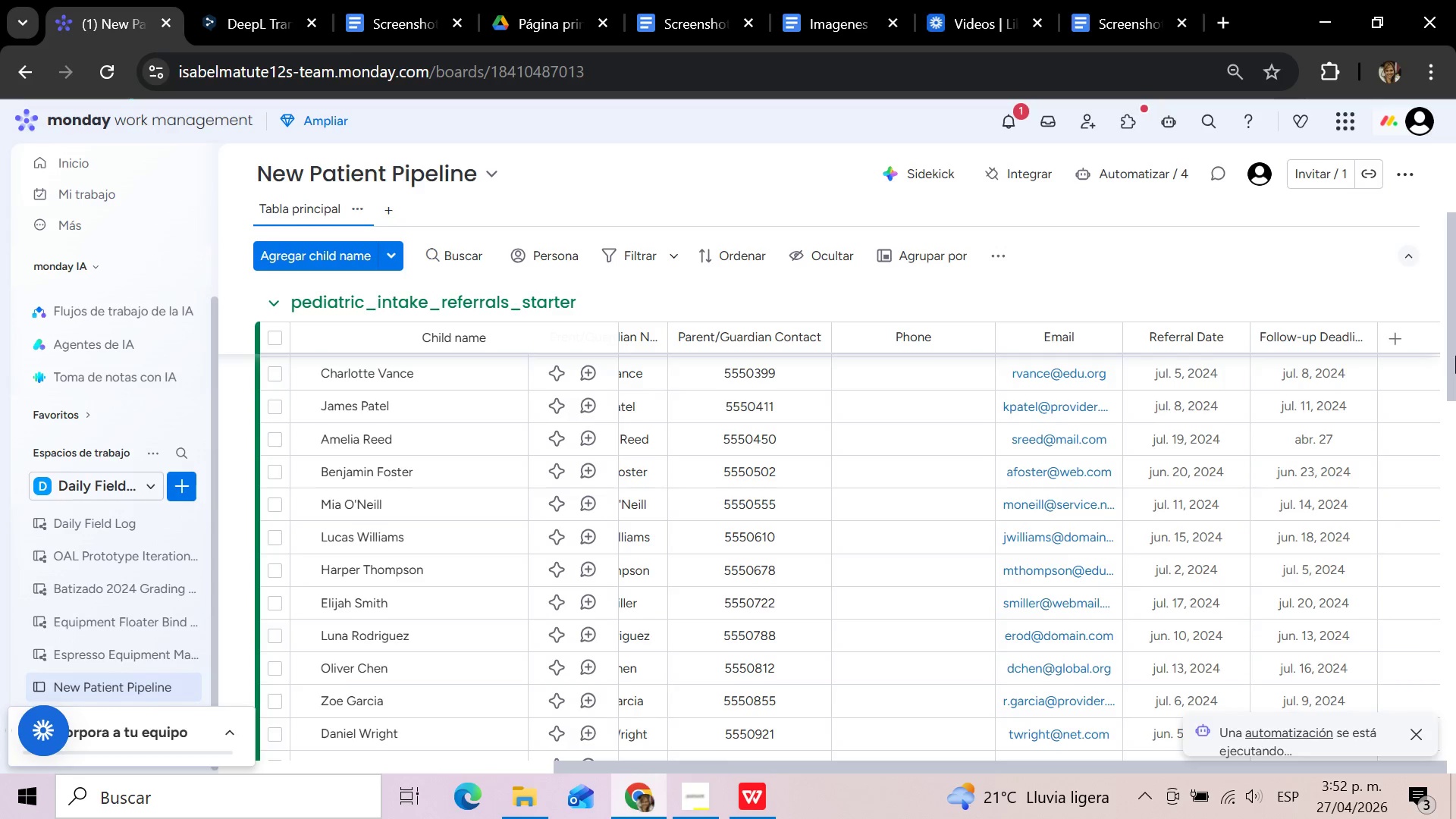 
left_click([1116, 173])
 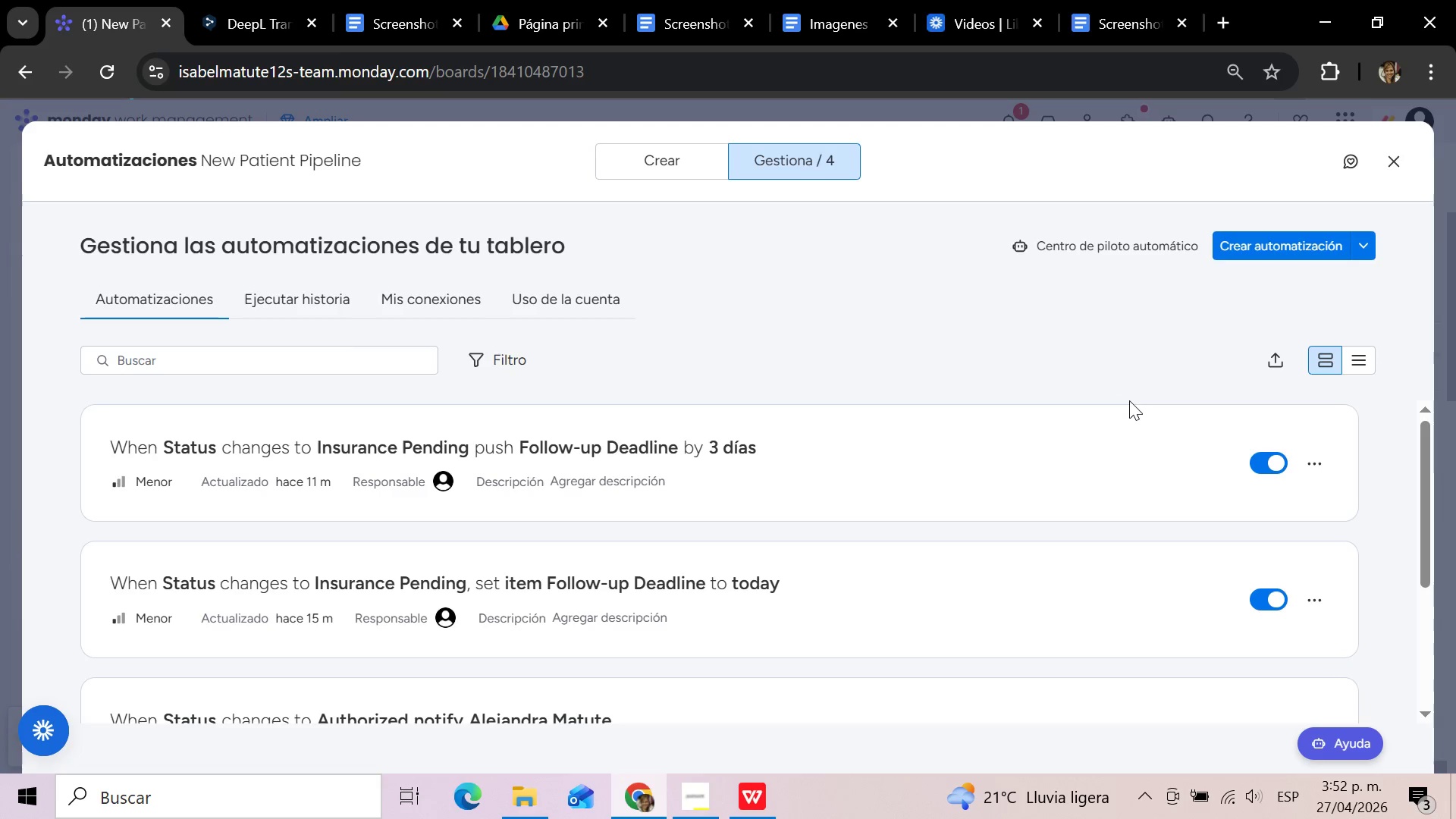 
wait(22.83)
 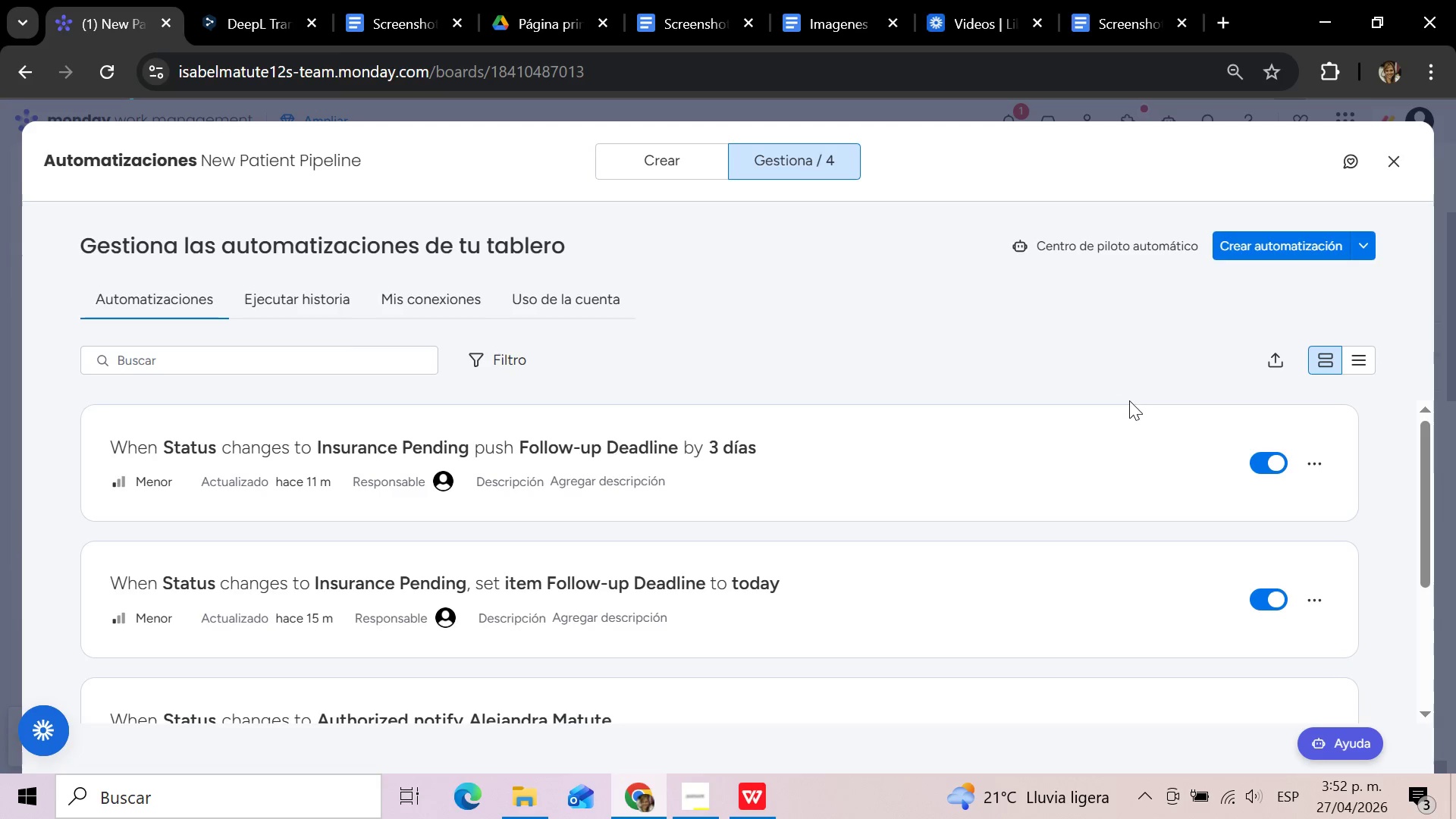 
scroll: coordinate [865, 469], scroll_direction: down, amount: 2.0
 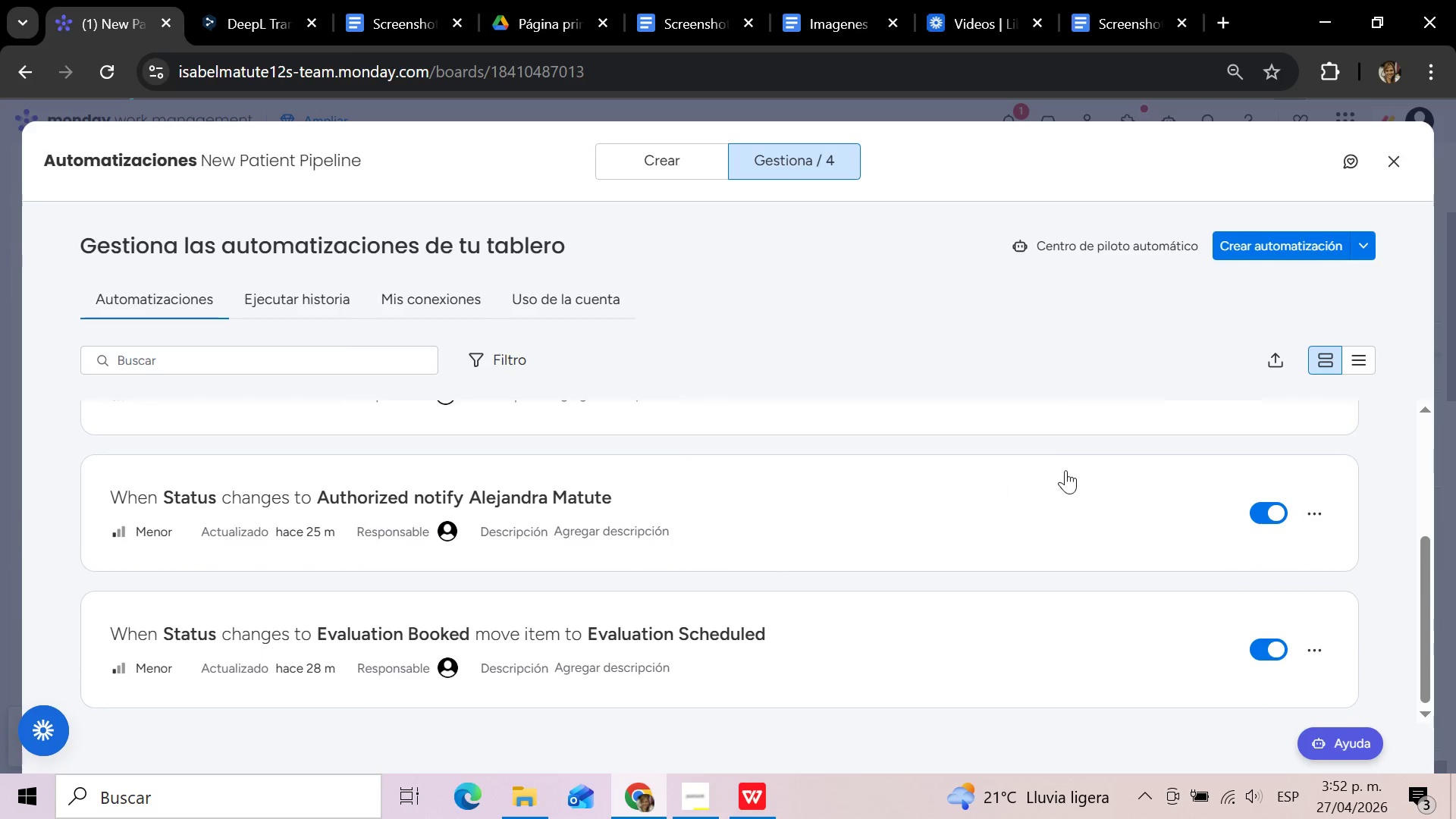 
scroll: coordinate [1075, 516], scroll_direction: up, amount: 2.0
 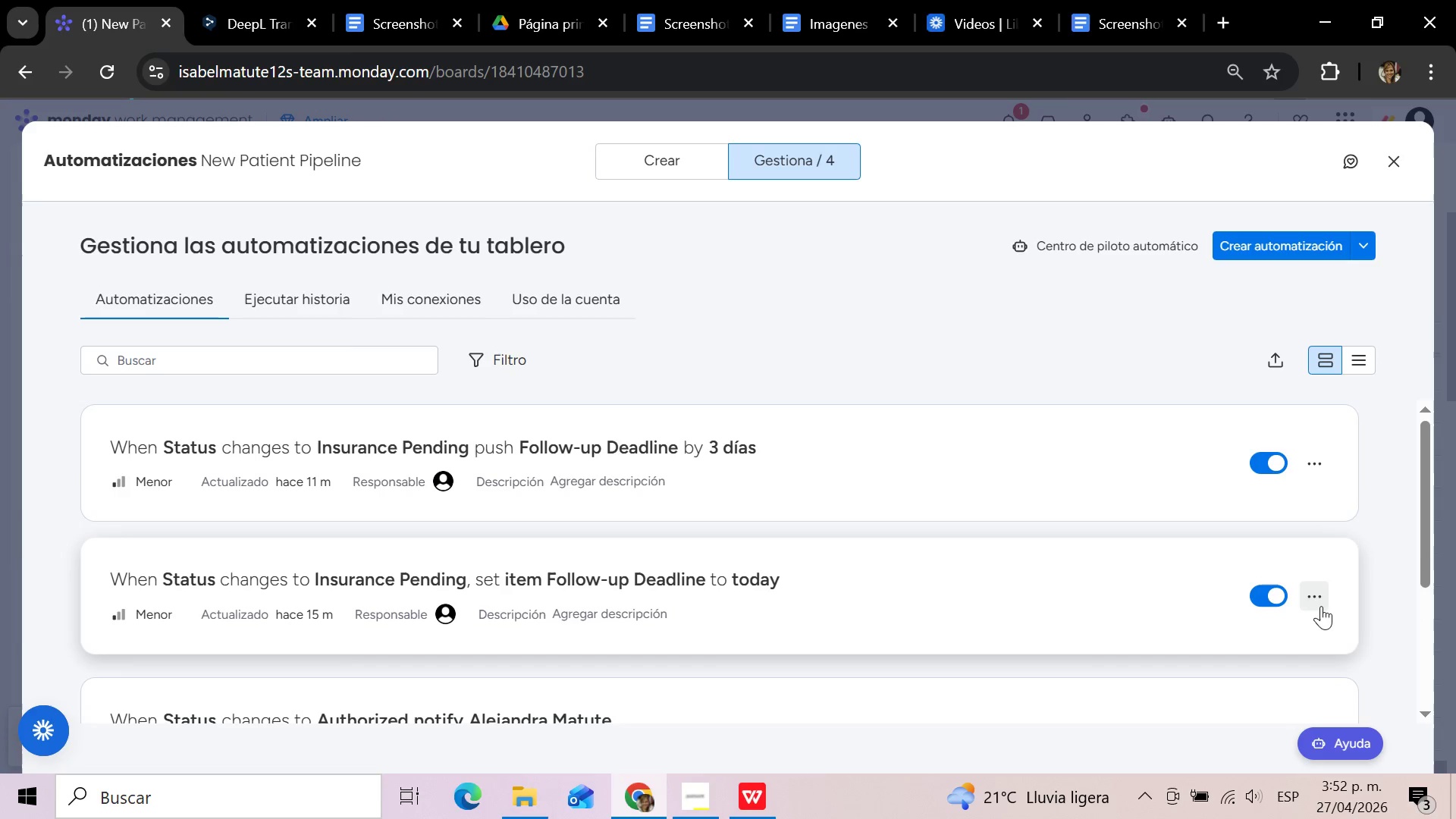 
left_click([1317, 598])
 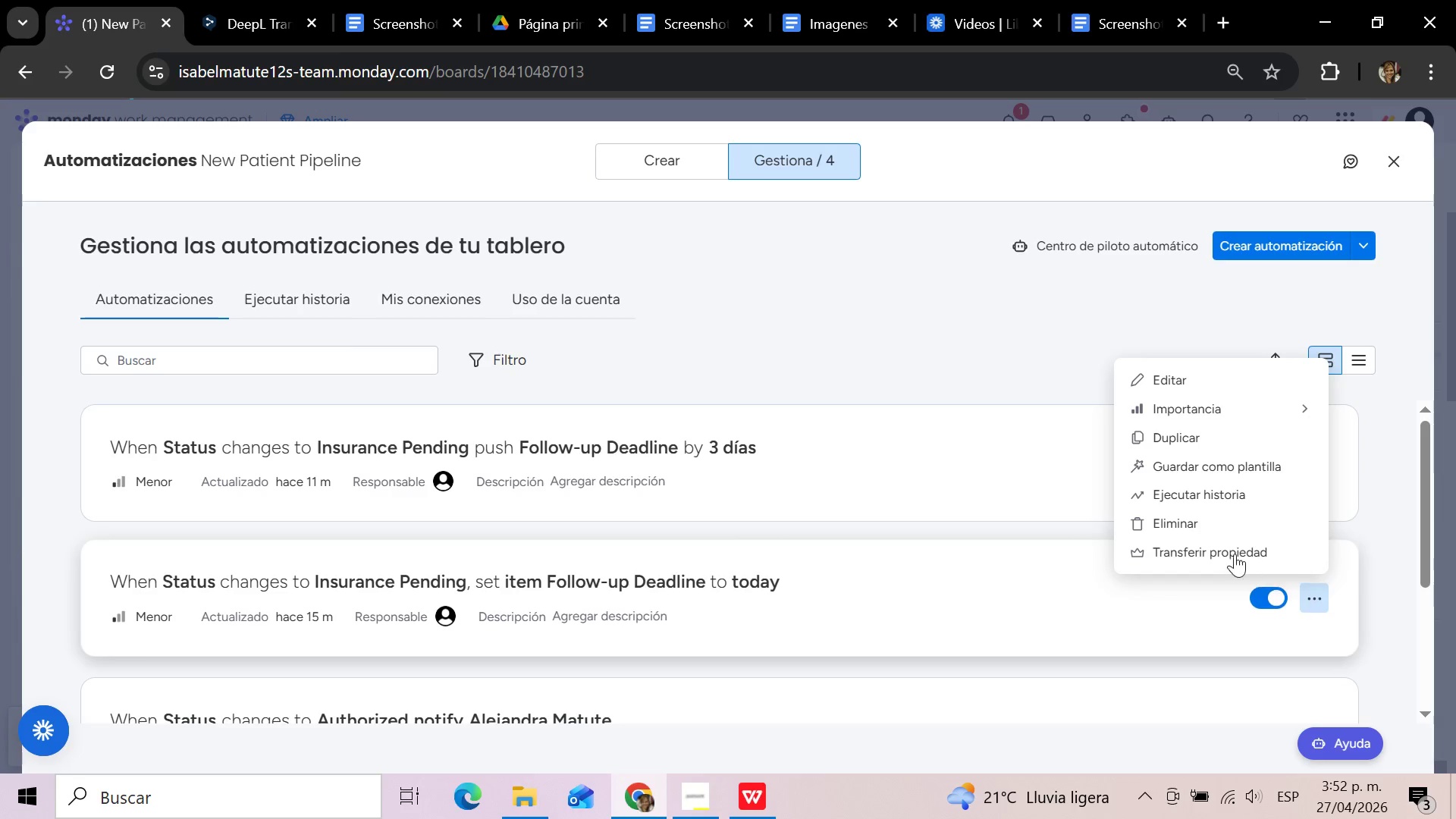 
left_click([1203, 521])
 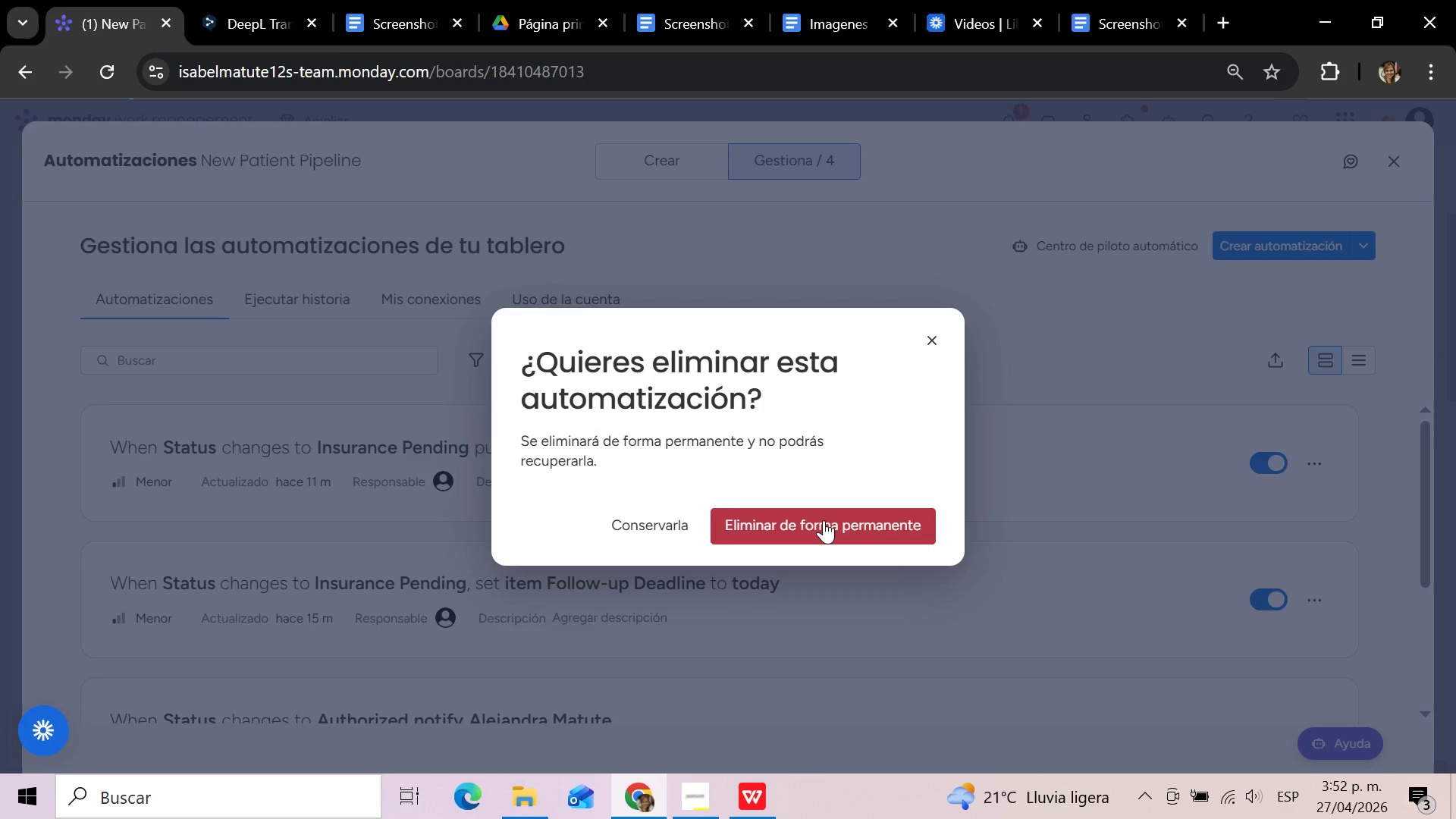 
left_click([824, 520])
 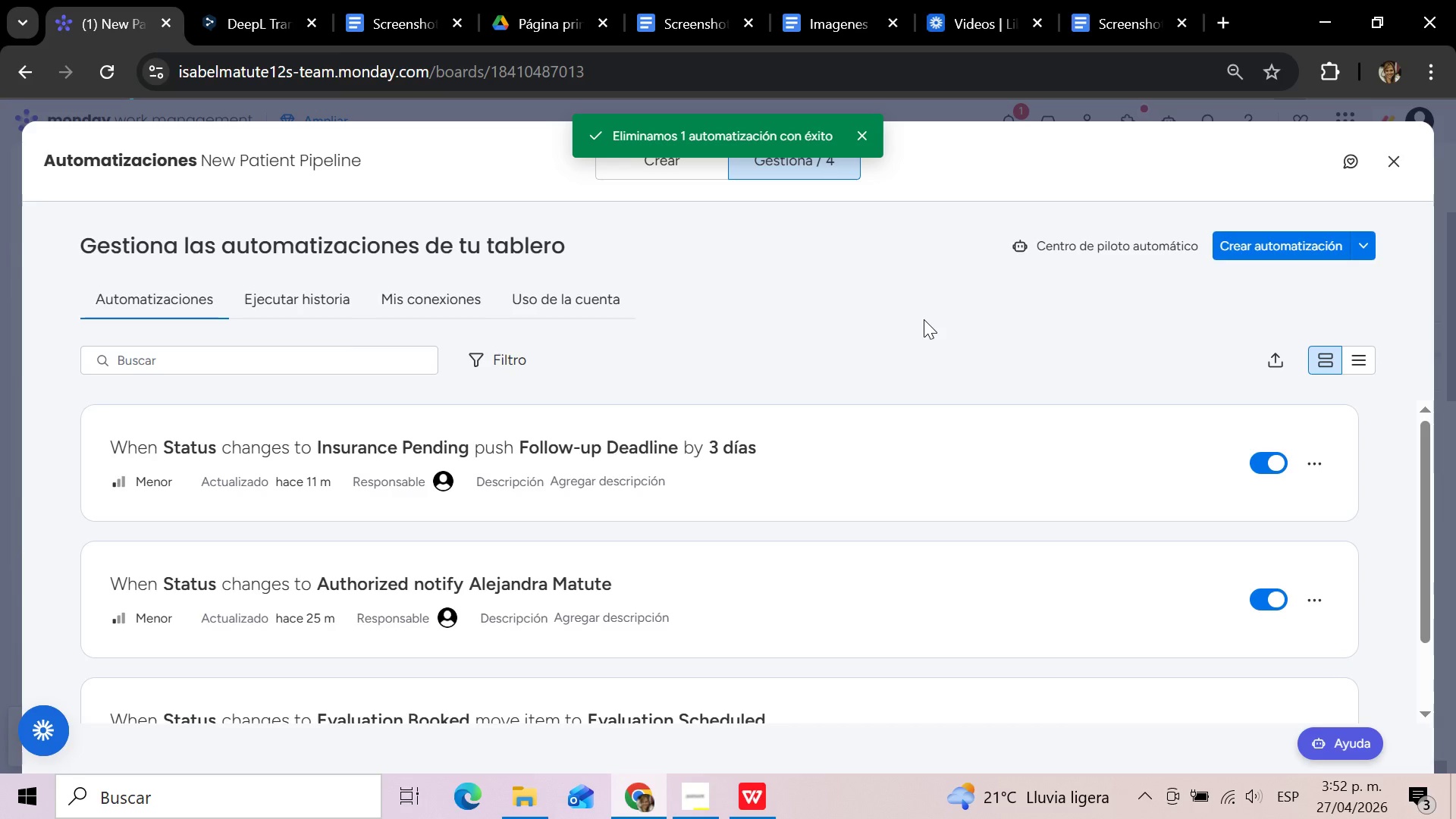 
left_click([1398, 162])
 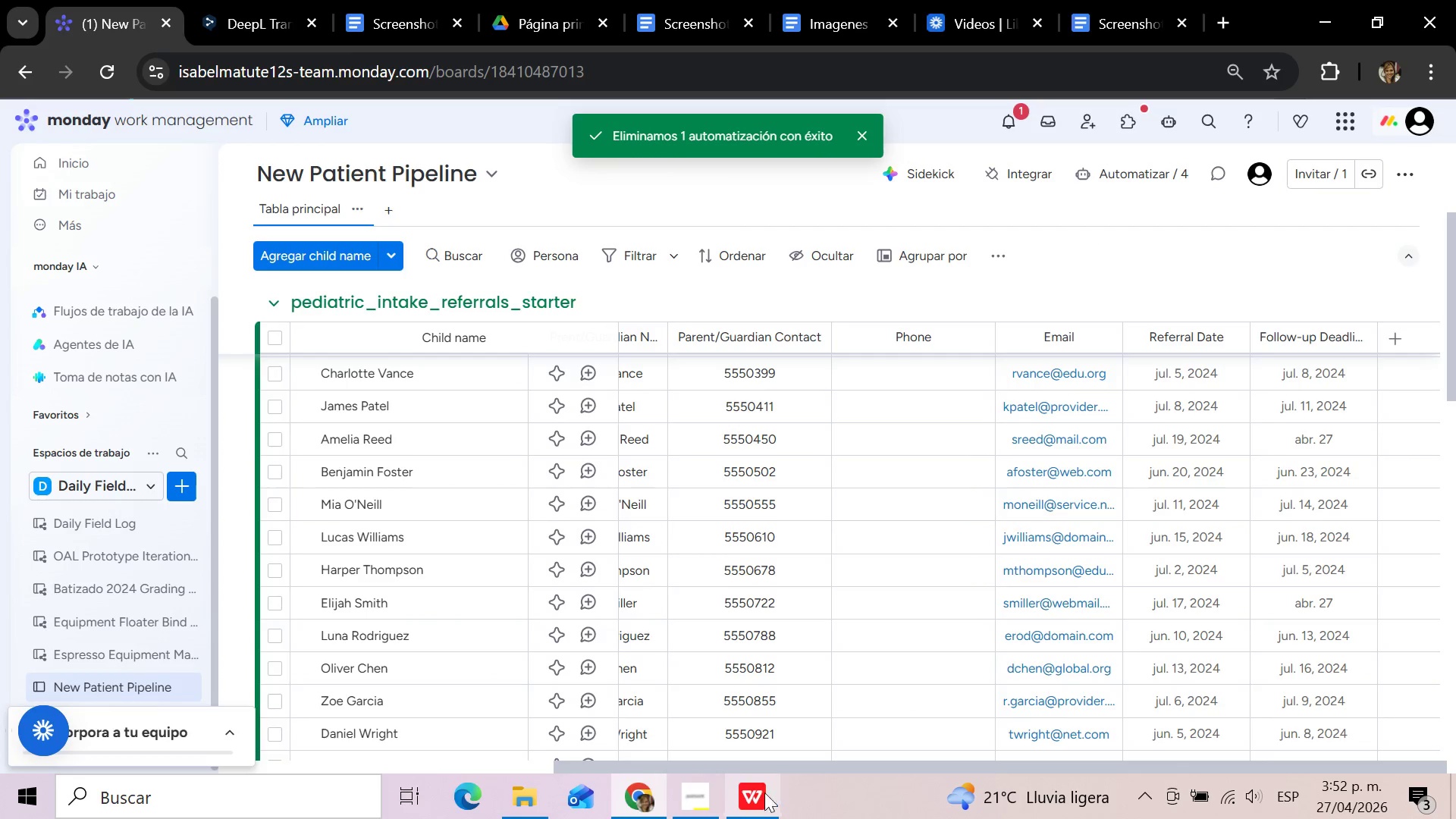 
left_click([703, 807])
 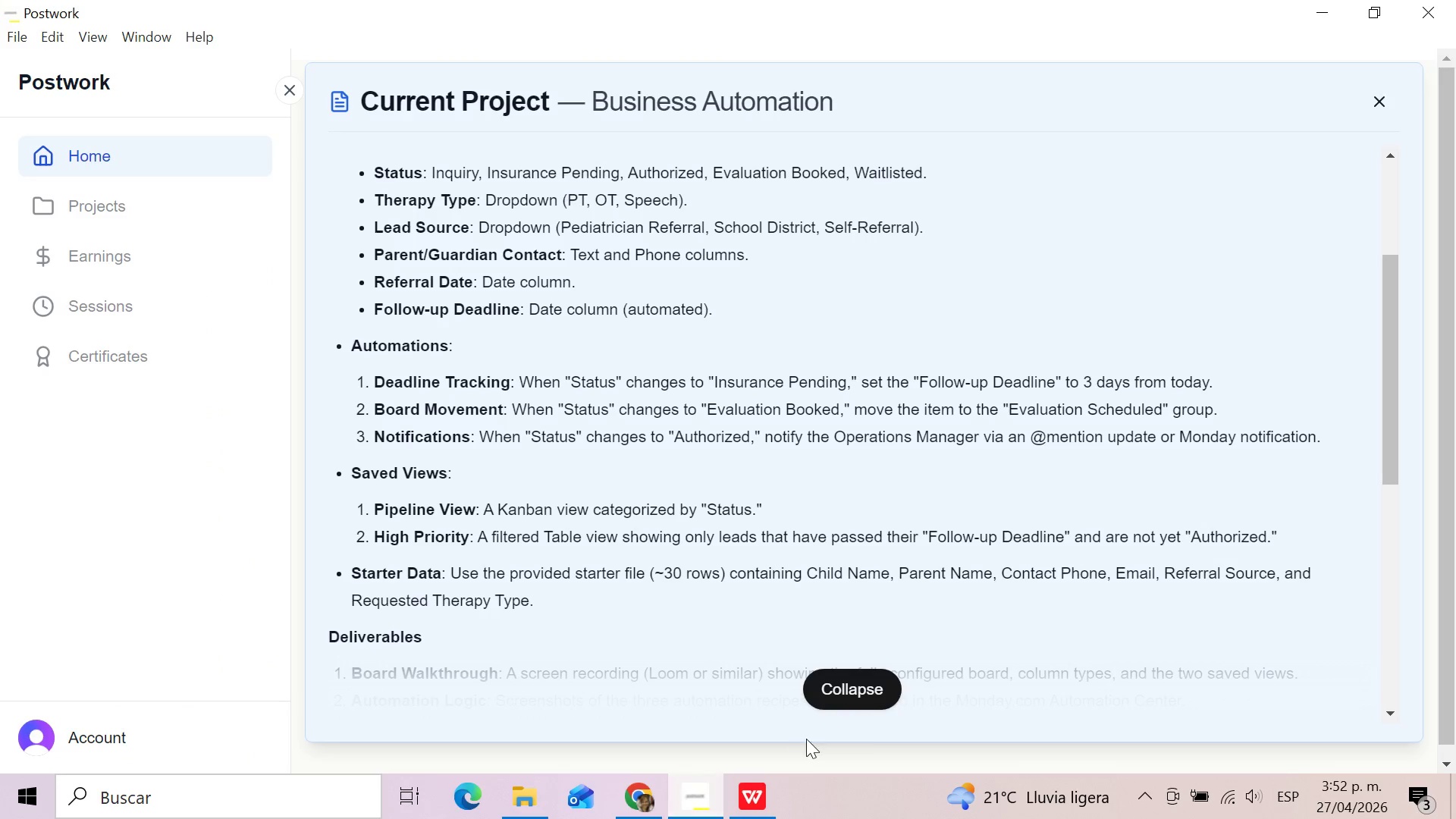 
left_click([878, 688])